 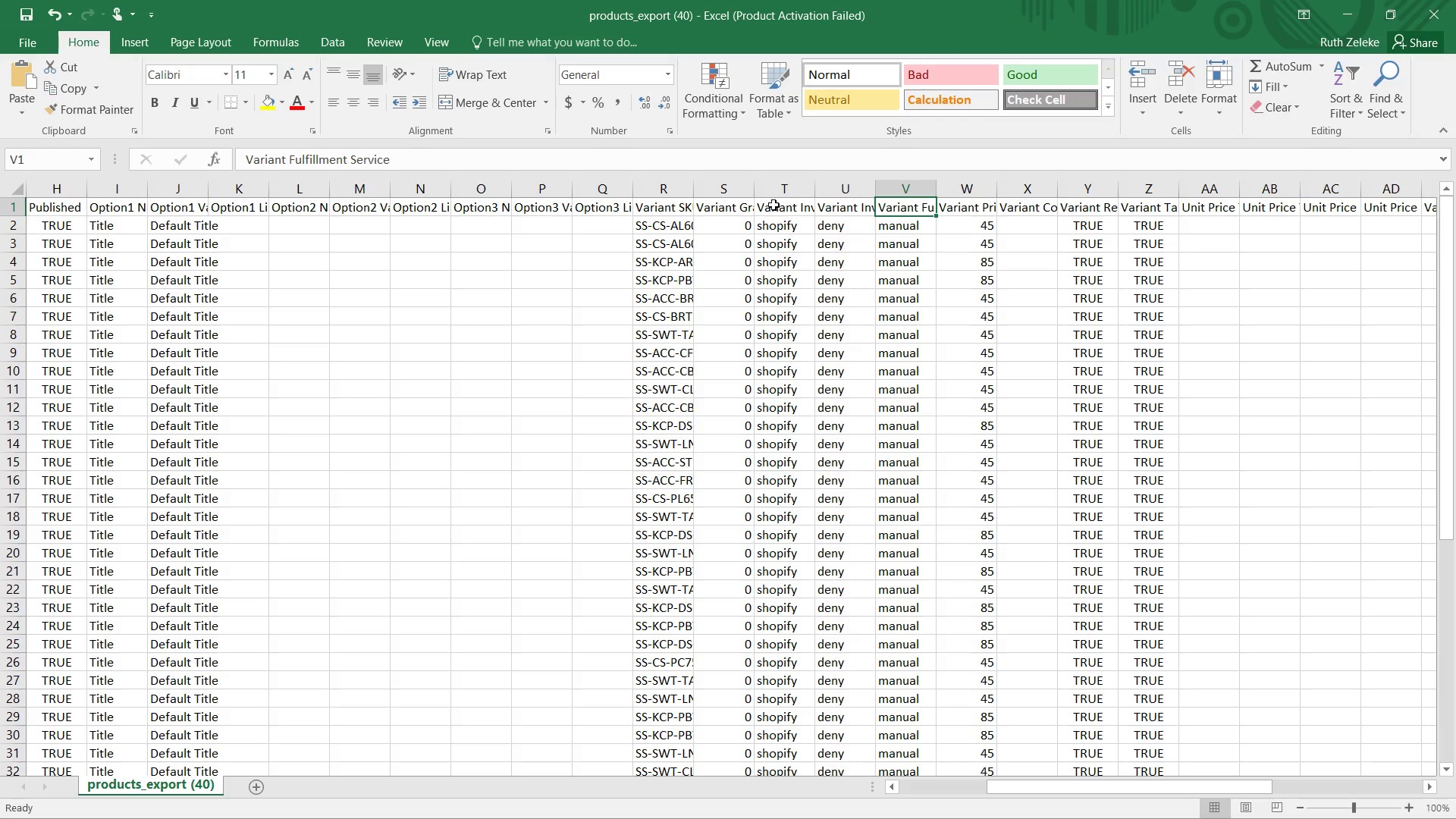 
left_click([667, 215])
 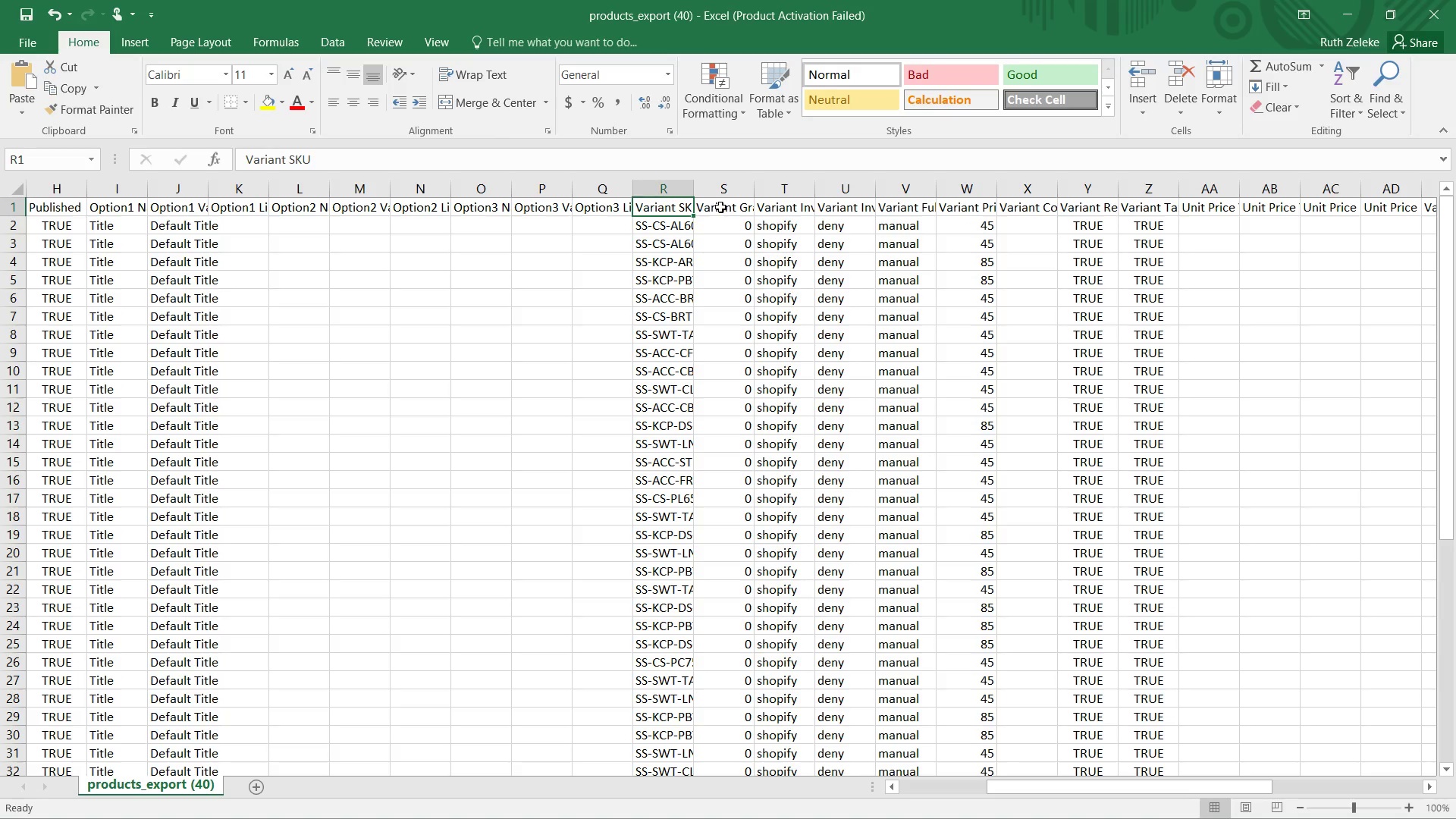 
left_click([720, 207])
 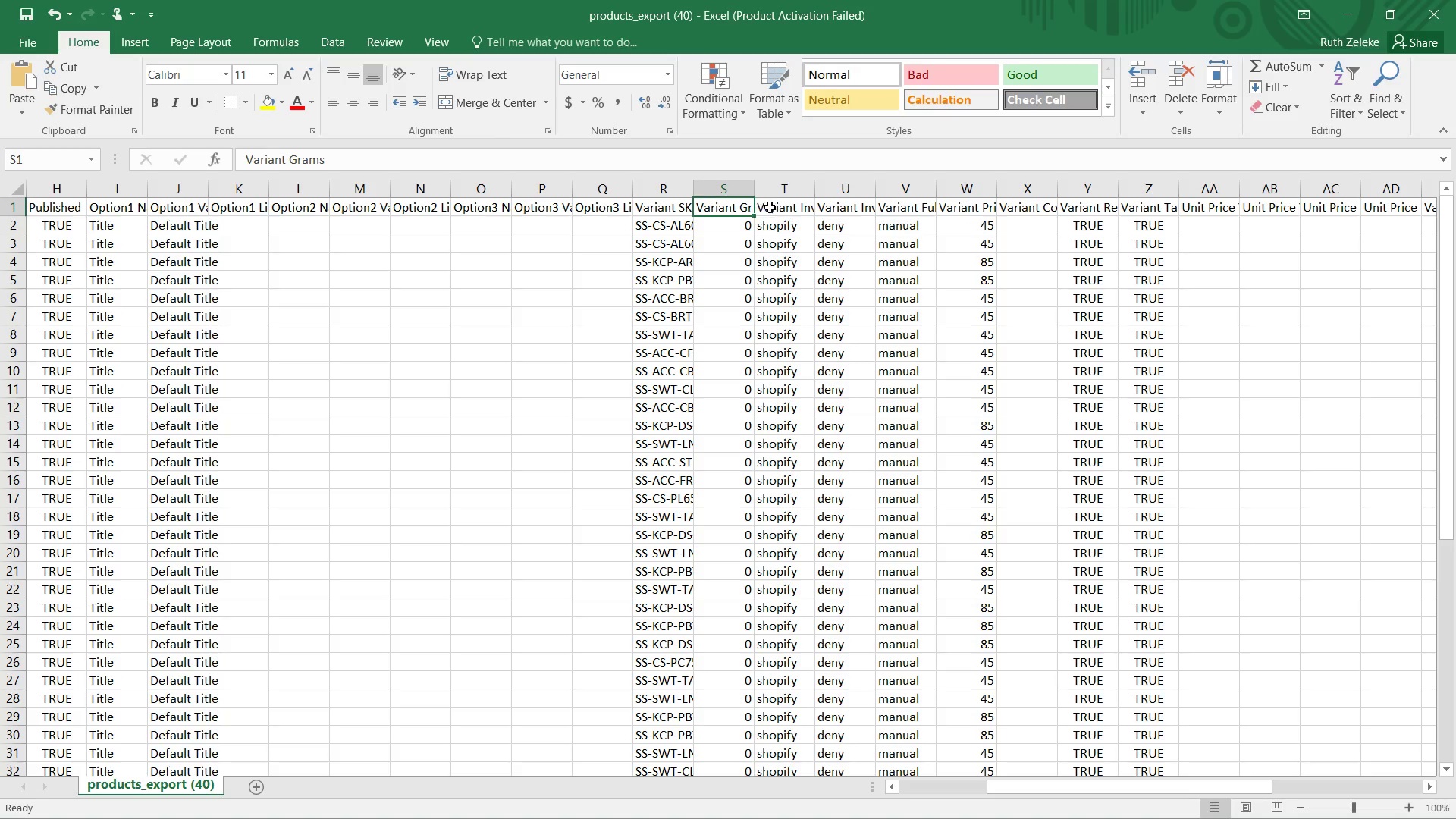 
left_click([780, 207])
 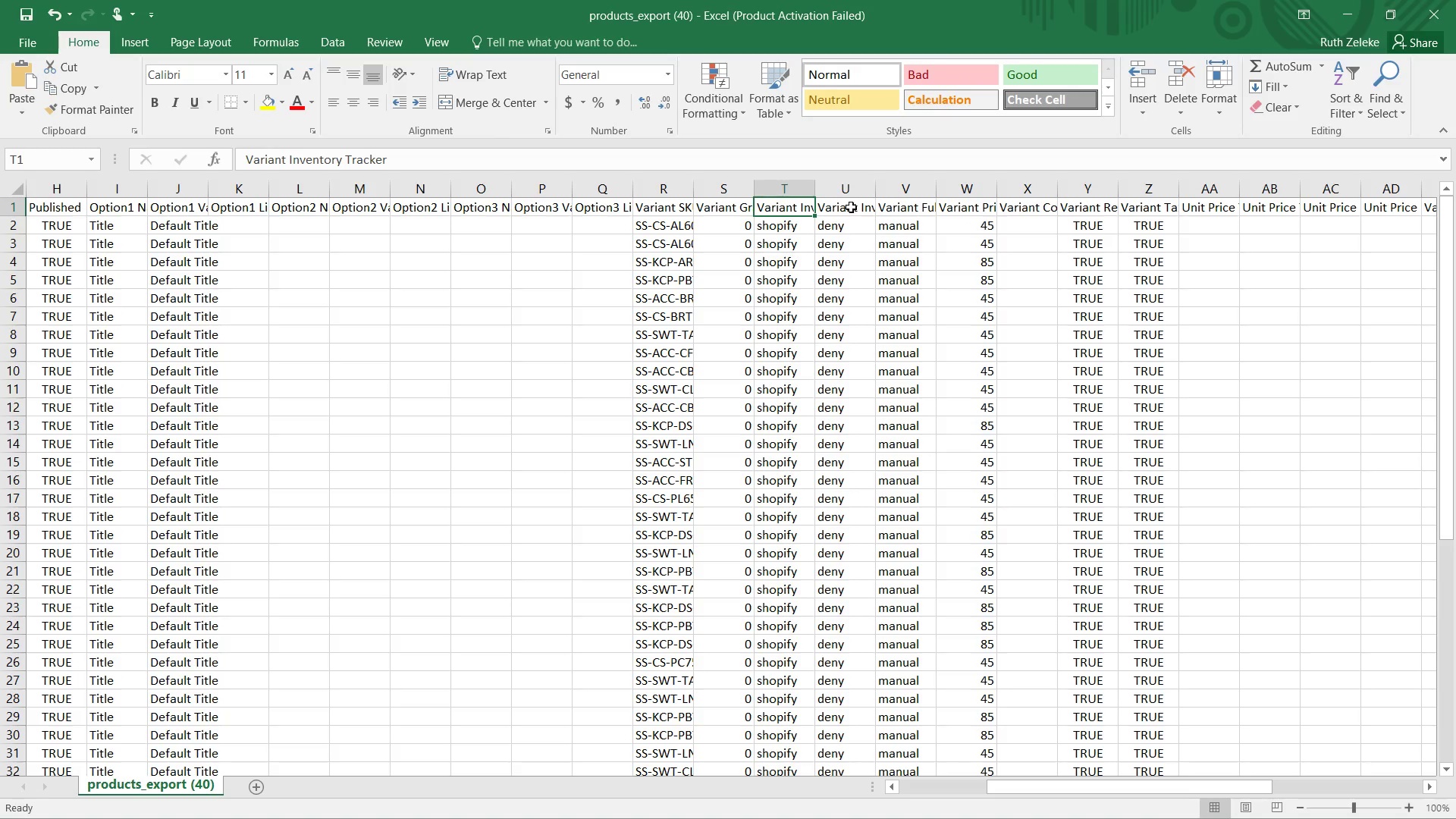 
left_click([851, 207])
 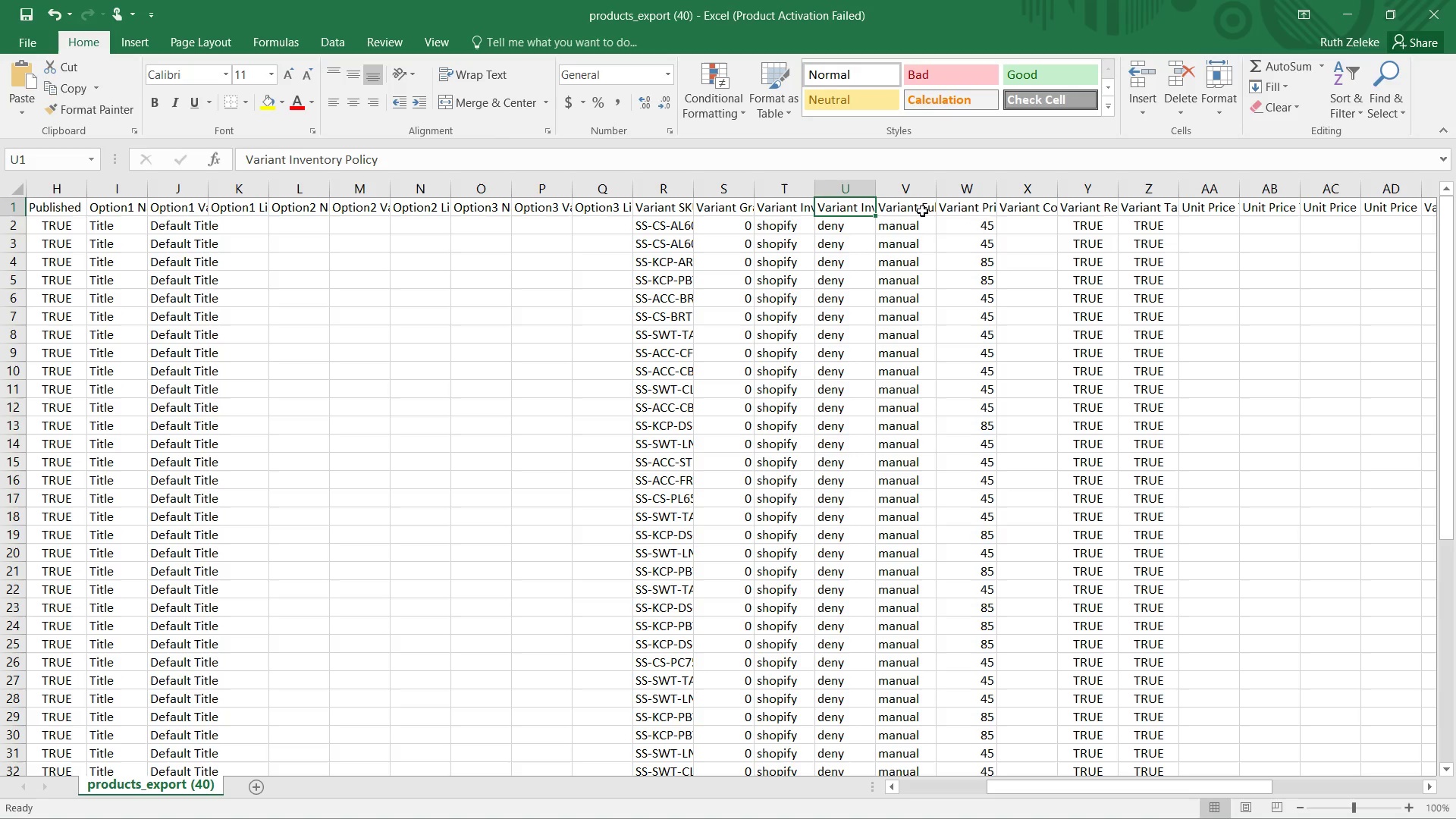 
left_click([924, 210])
 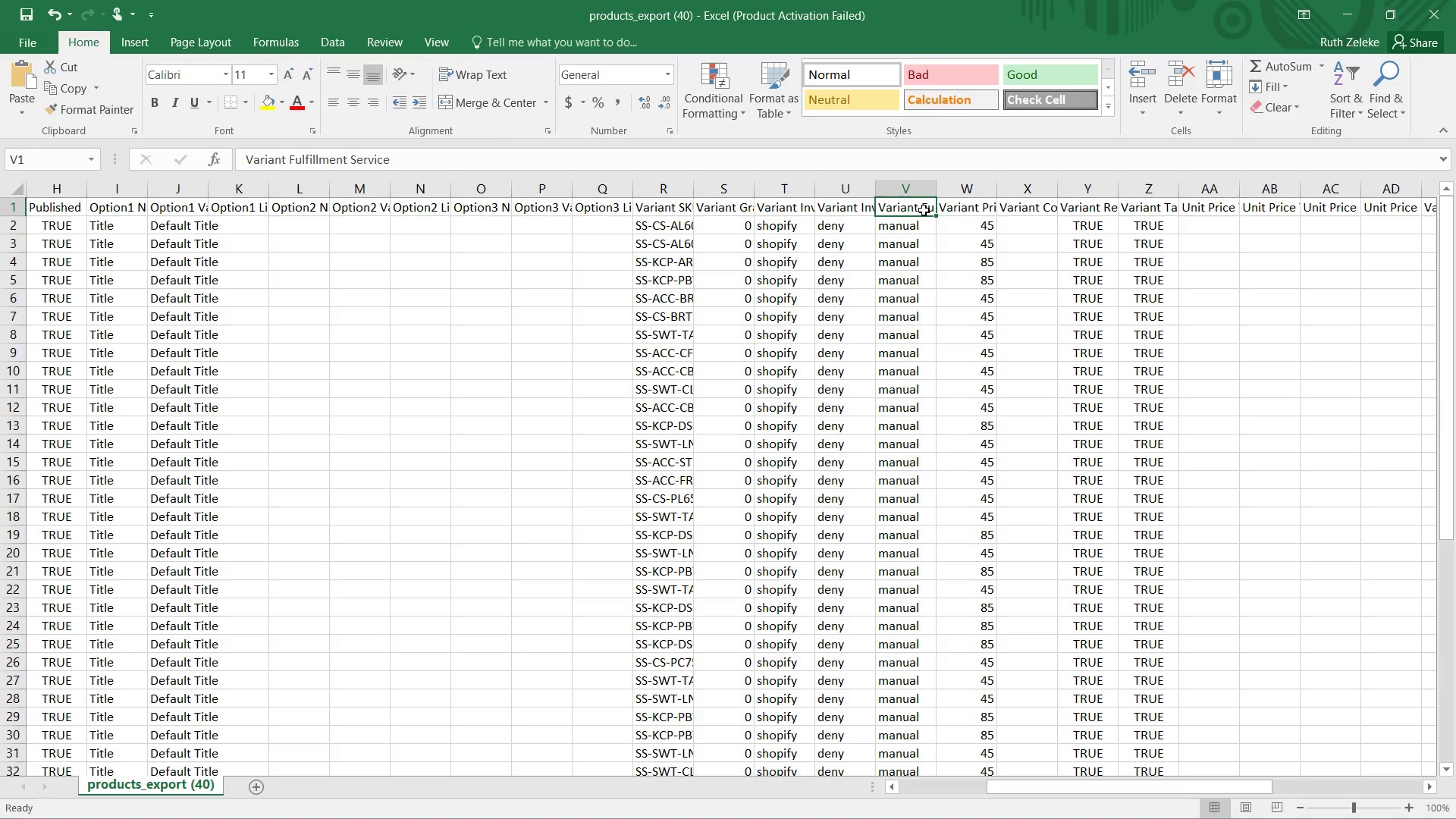 
wait(23.62)
 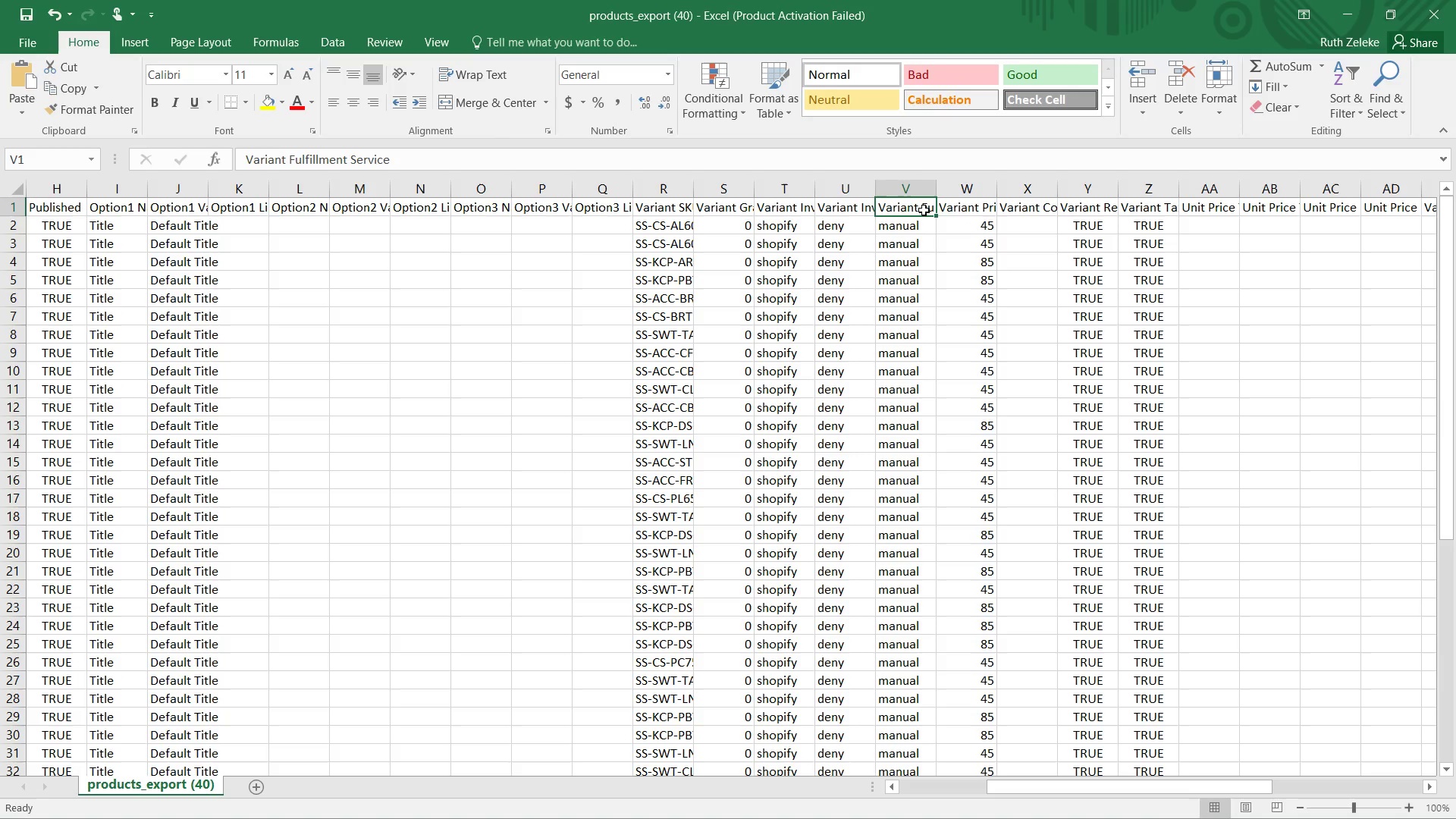 
scroll: coordinate [1038, 290], scroll_direction: up, amount: 3.0
 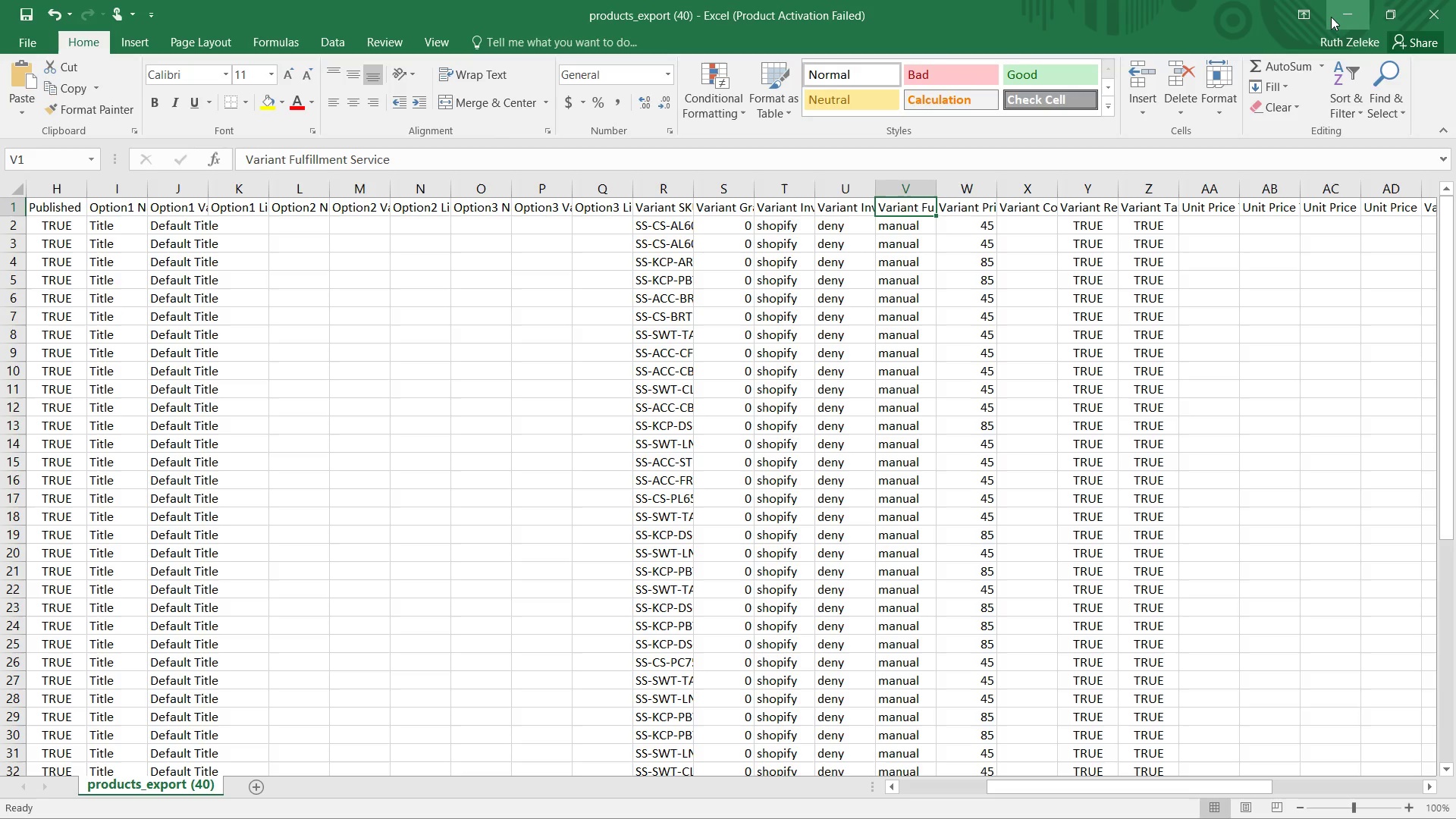 
left_click([1331, 17])
 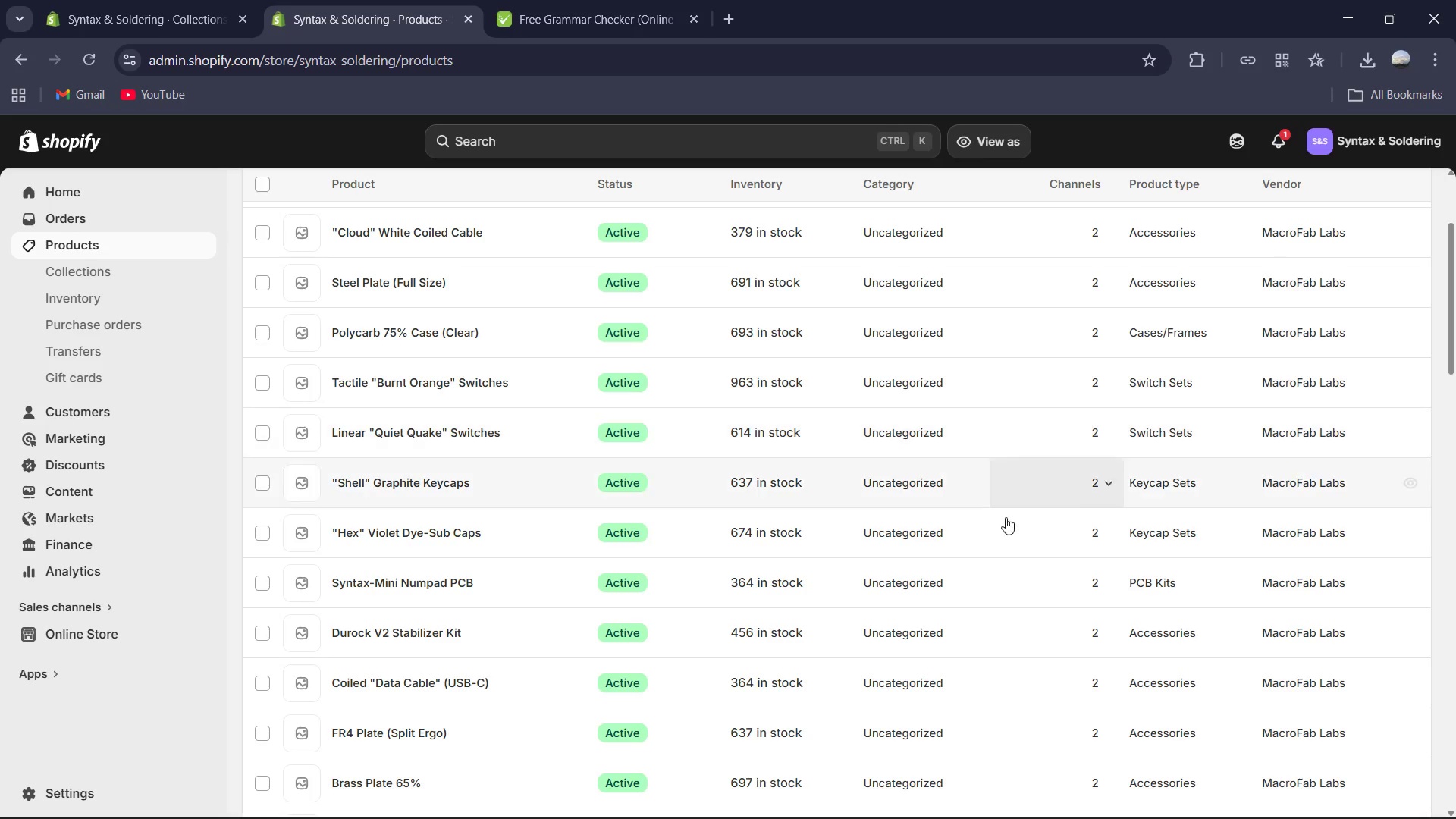 
scroll: coordinate [973, 474], scroll_direction: up, amount: 5.0
 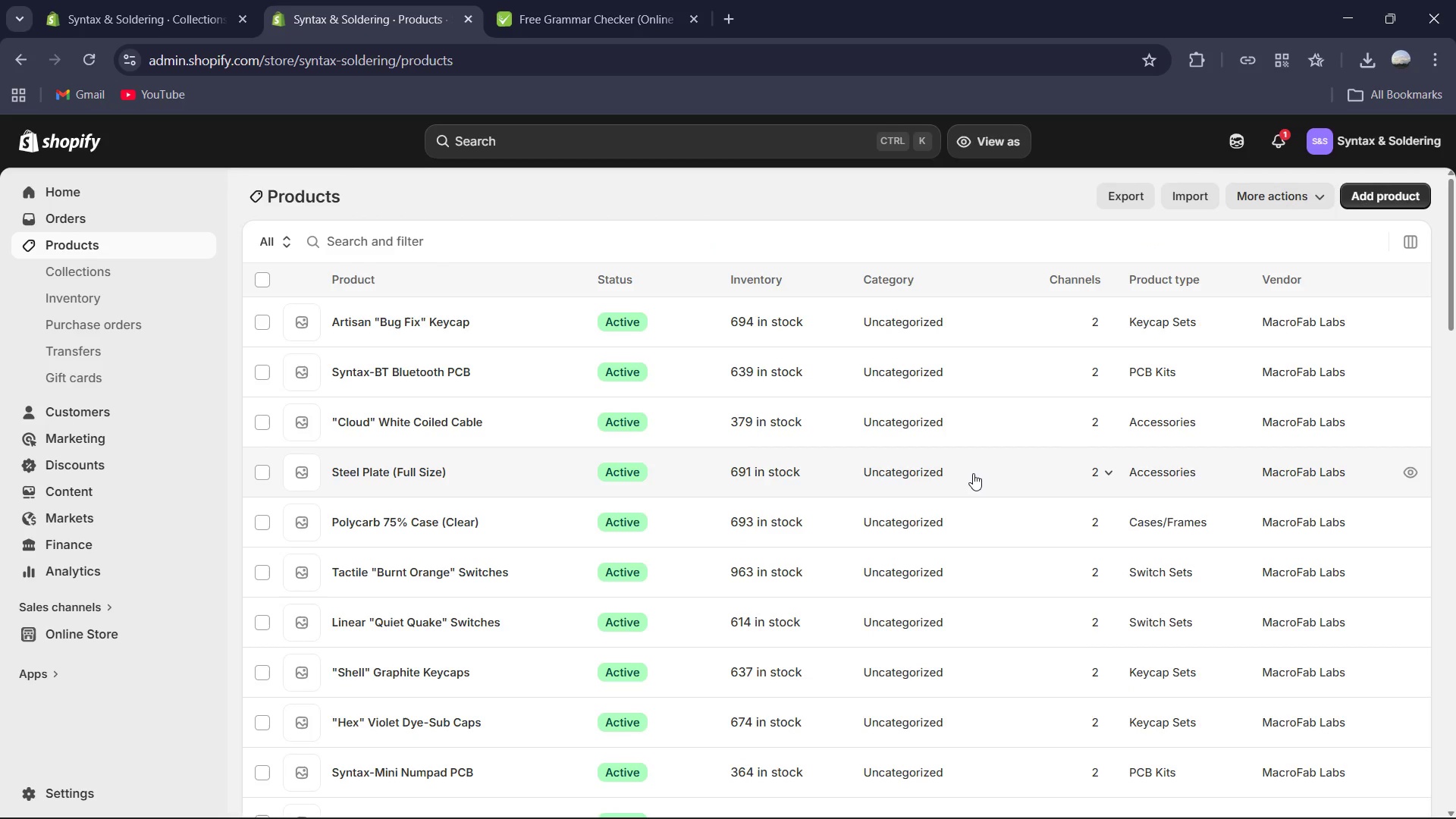 
scroll: coordinate [973, 473], scroll_direction: down, amount: 3.0
 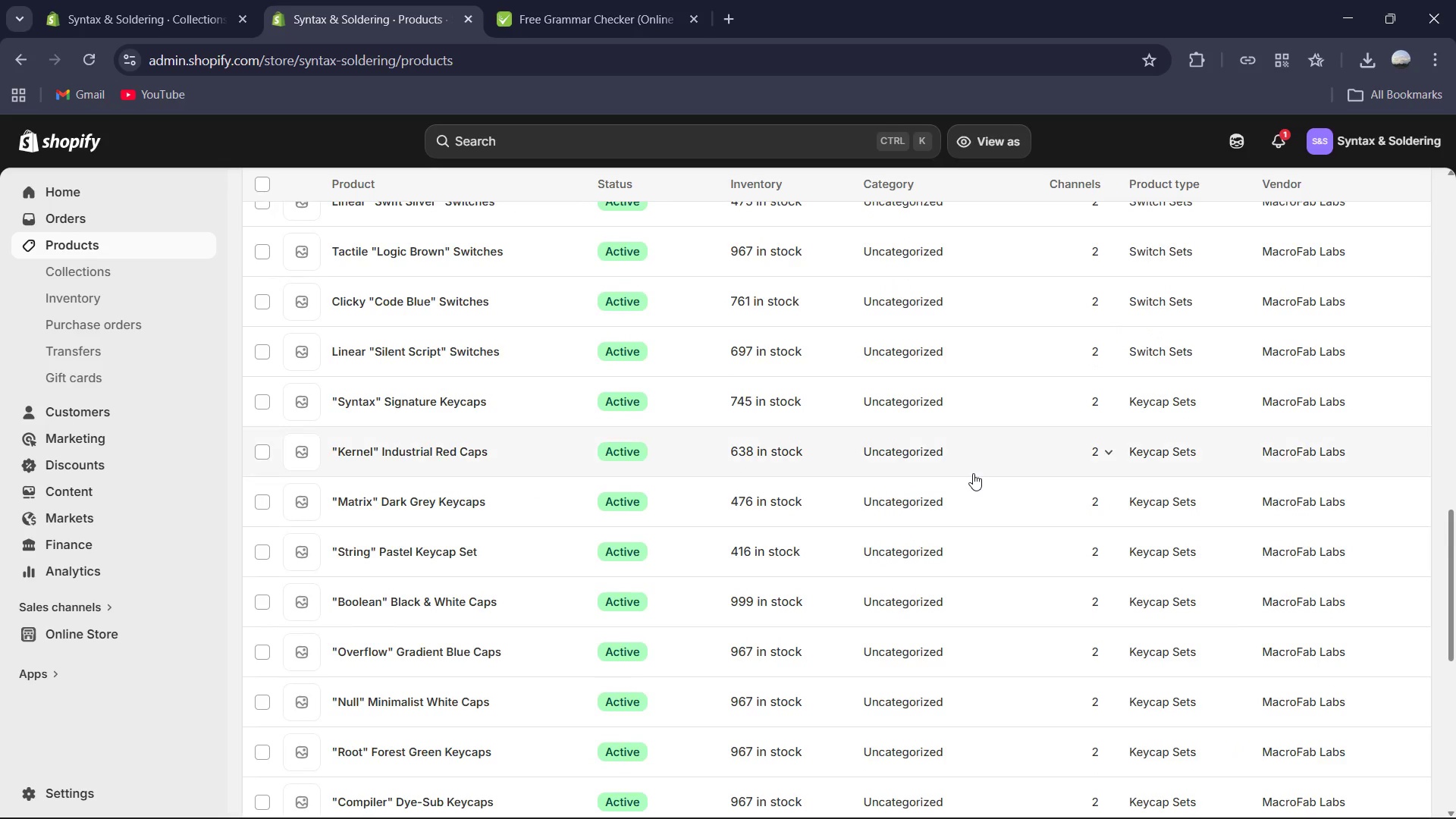 
scroll: coordinate [973, 473], scroll_direction: up, amount: 16.0
 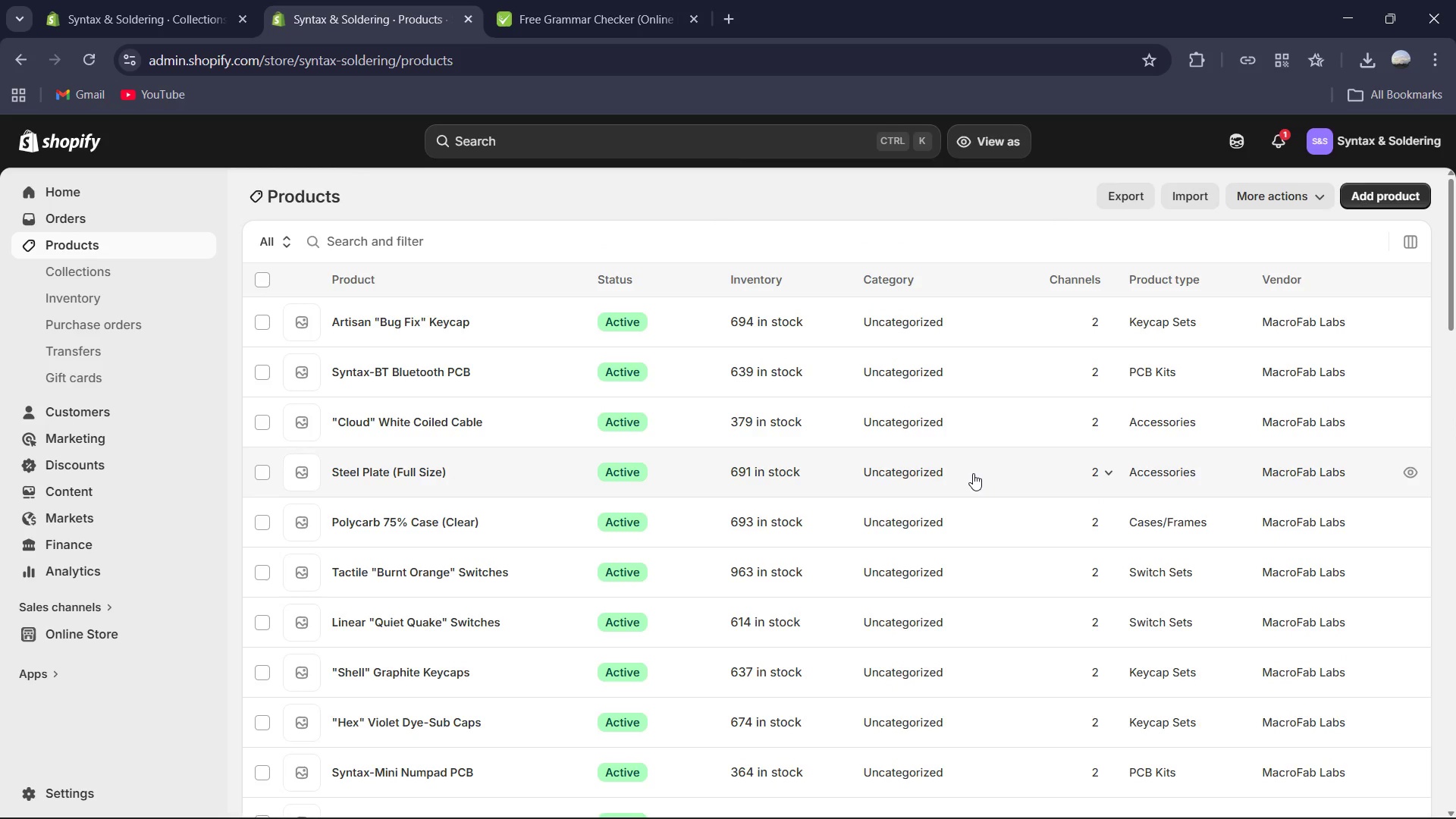 
wait(9.59)
 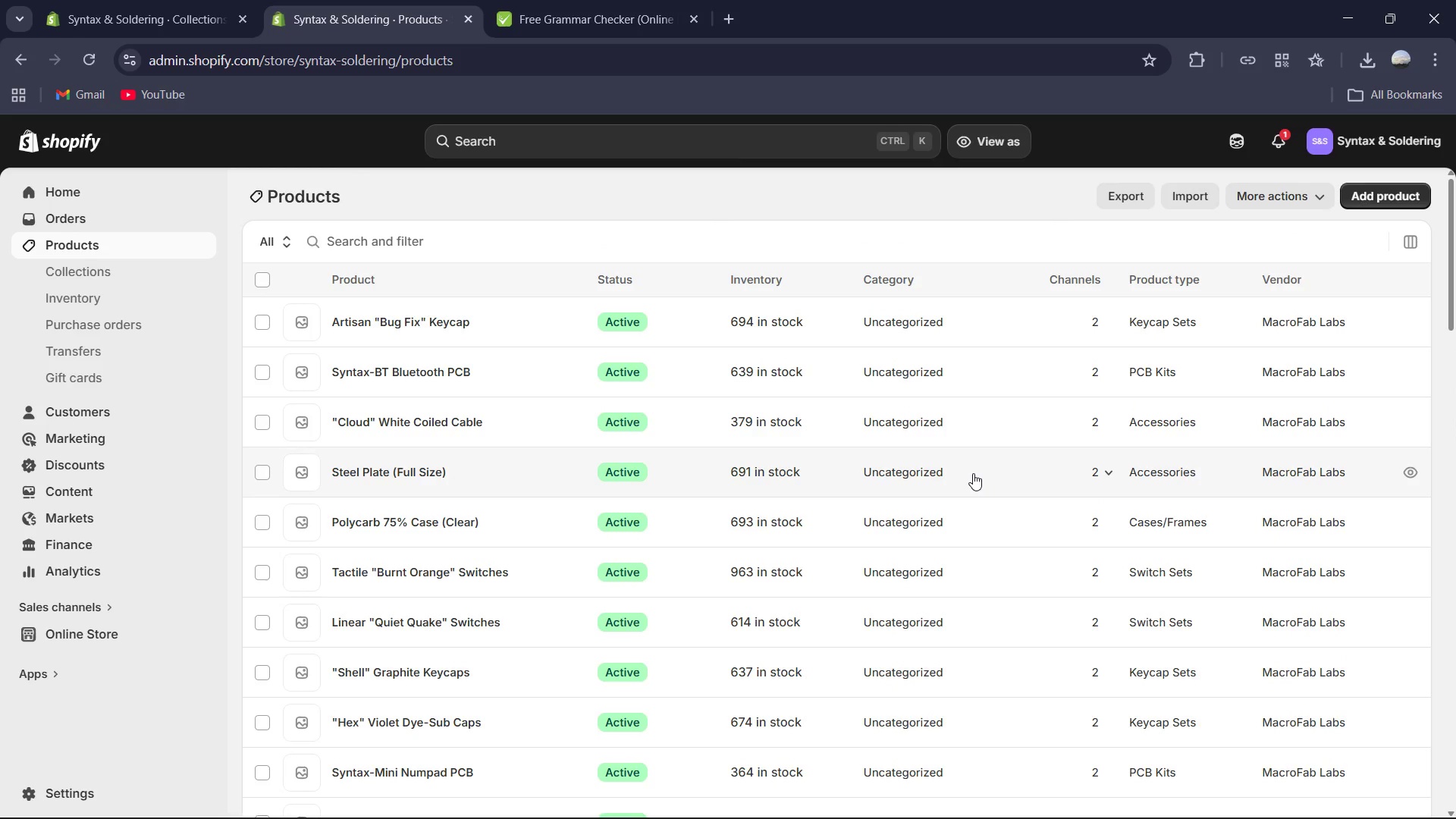 
left_click([148, 24])
 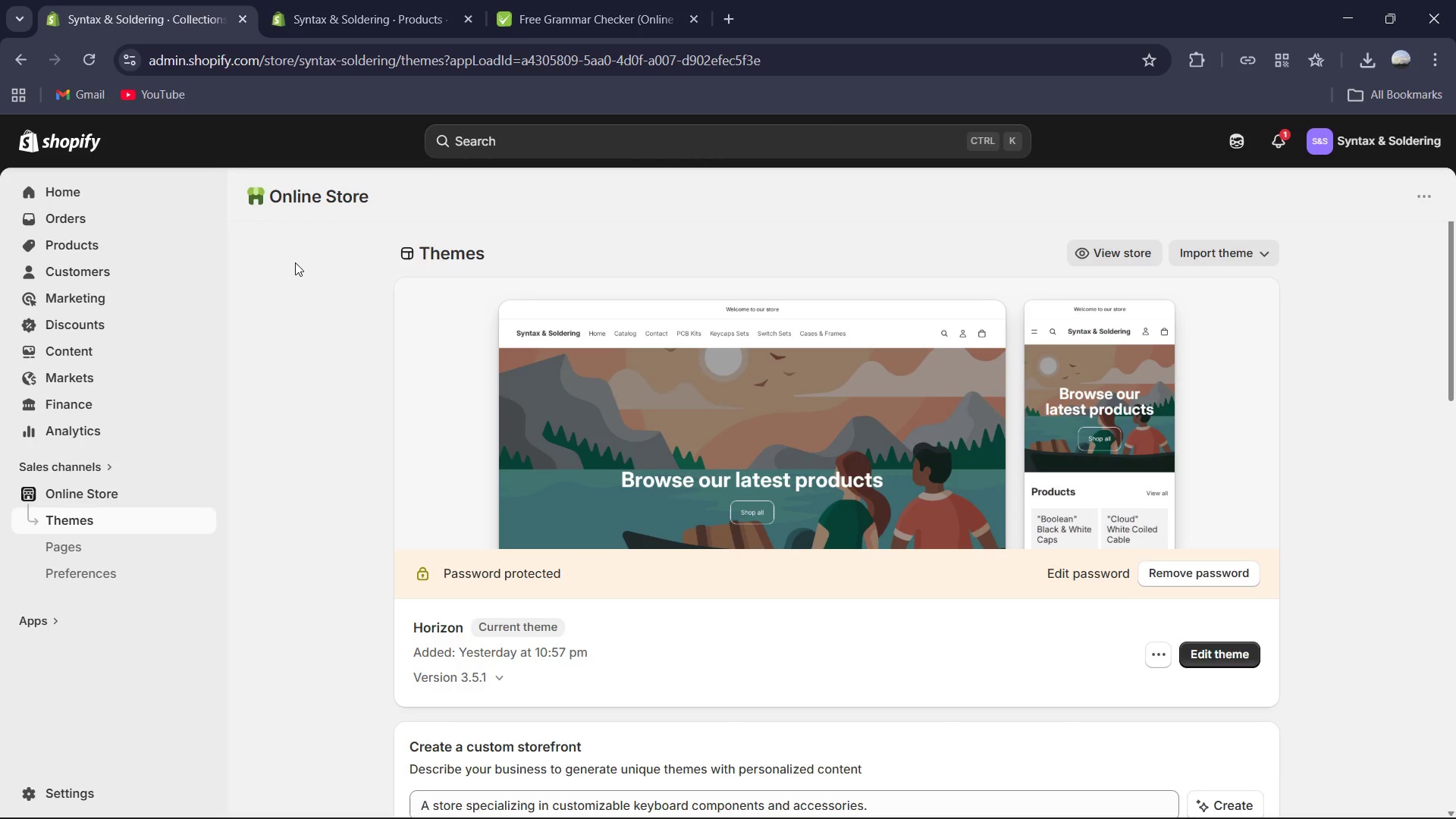 
scroll: coordinate [304, 290], scroll_direction: down, amount: 4.0
 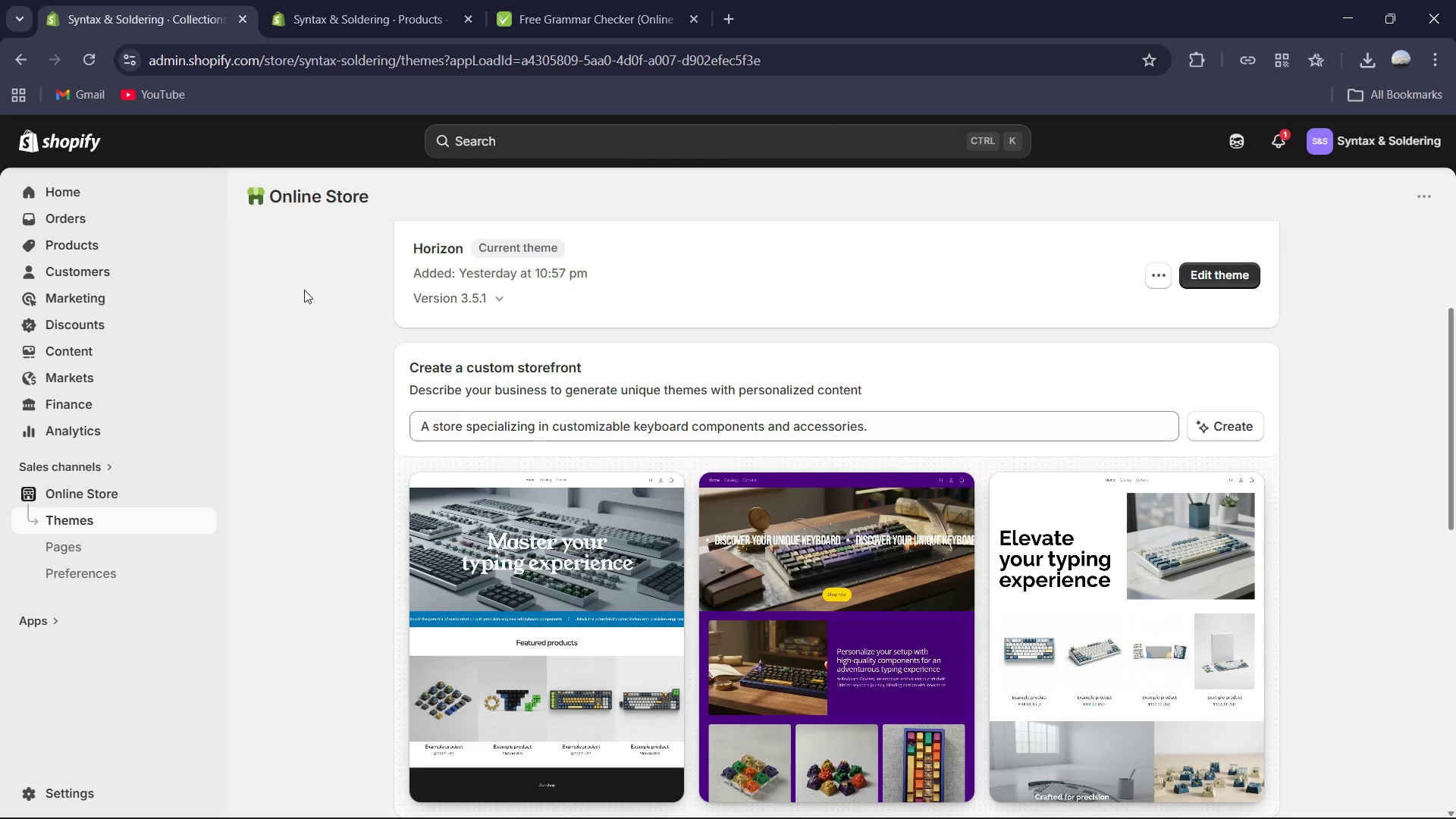 
scroll: coordinate [304, 290], scroll_direction: up, amount: 5.0
 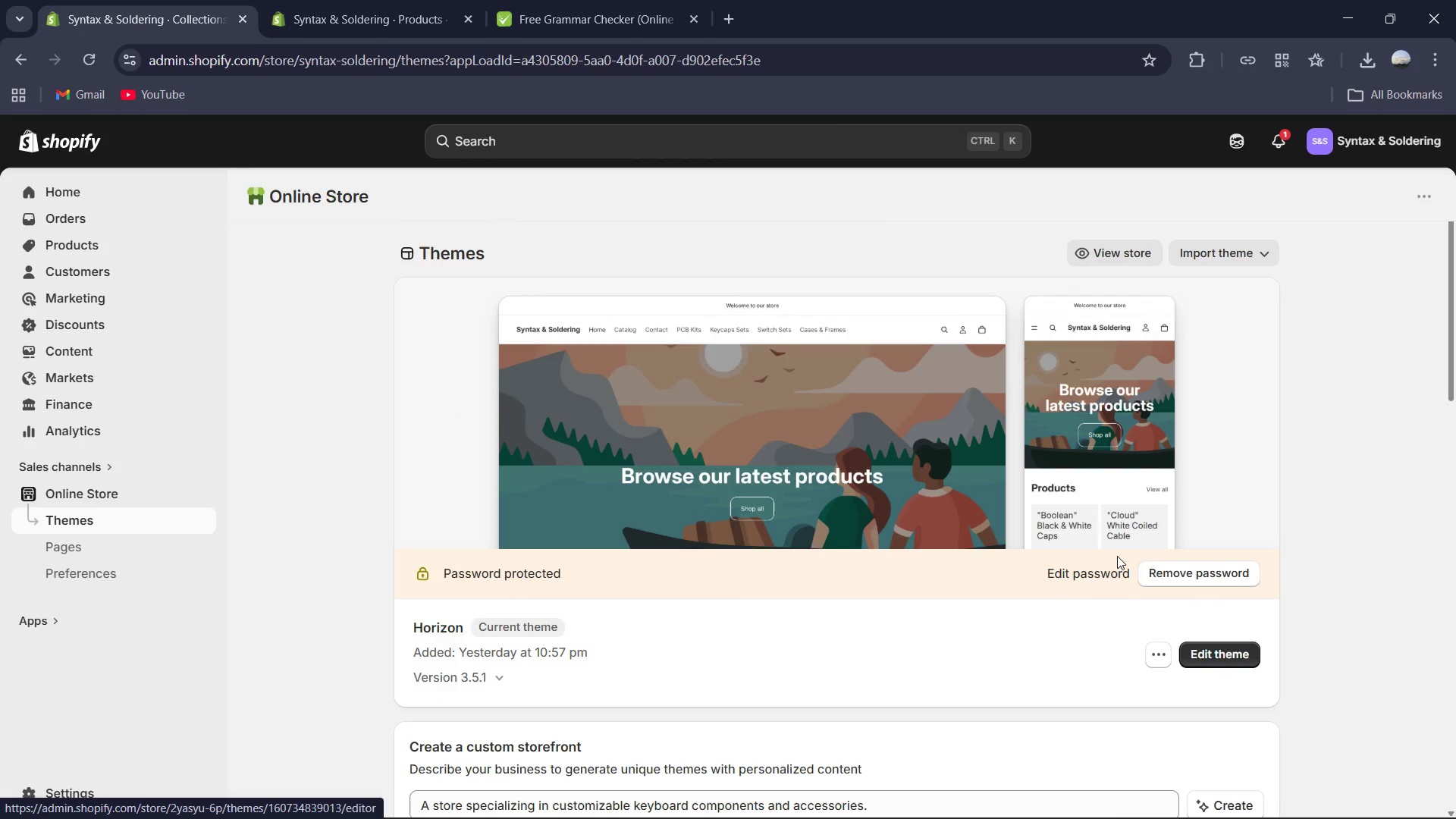 
left_click([1208, 570])
 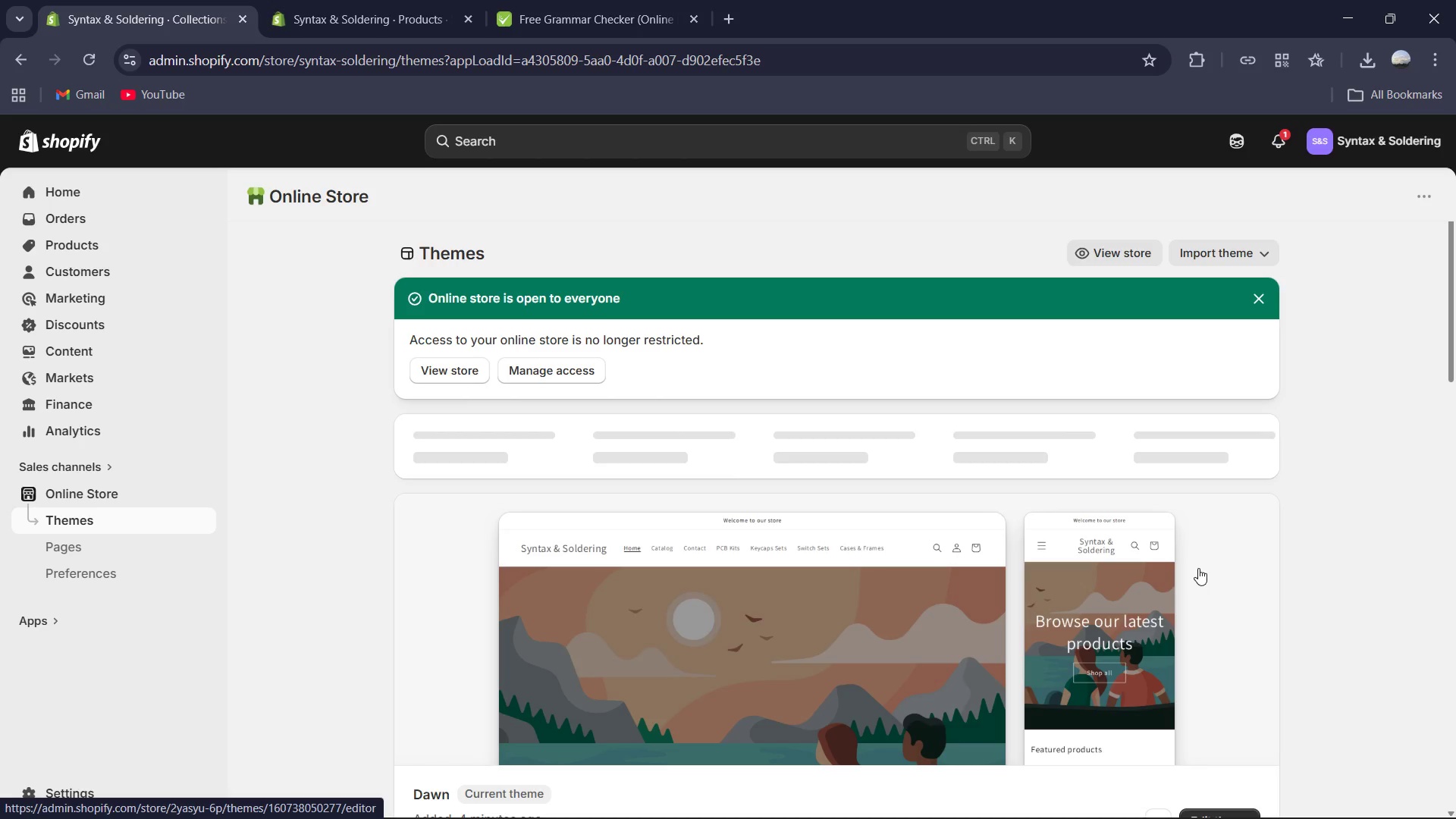 
wait(5.78)
 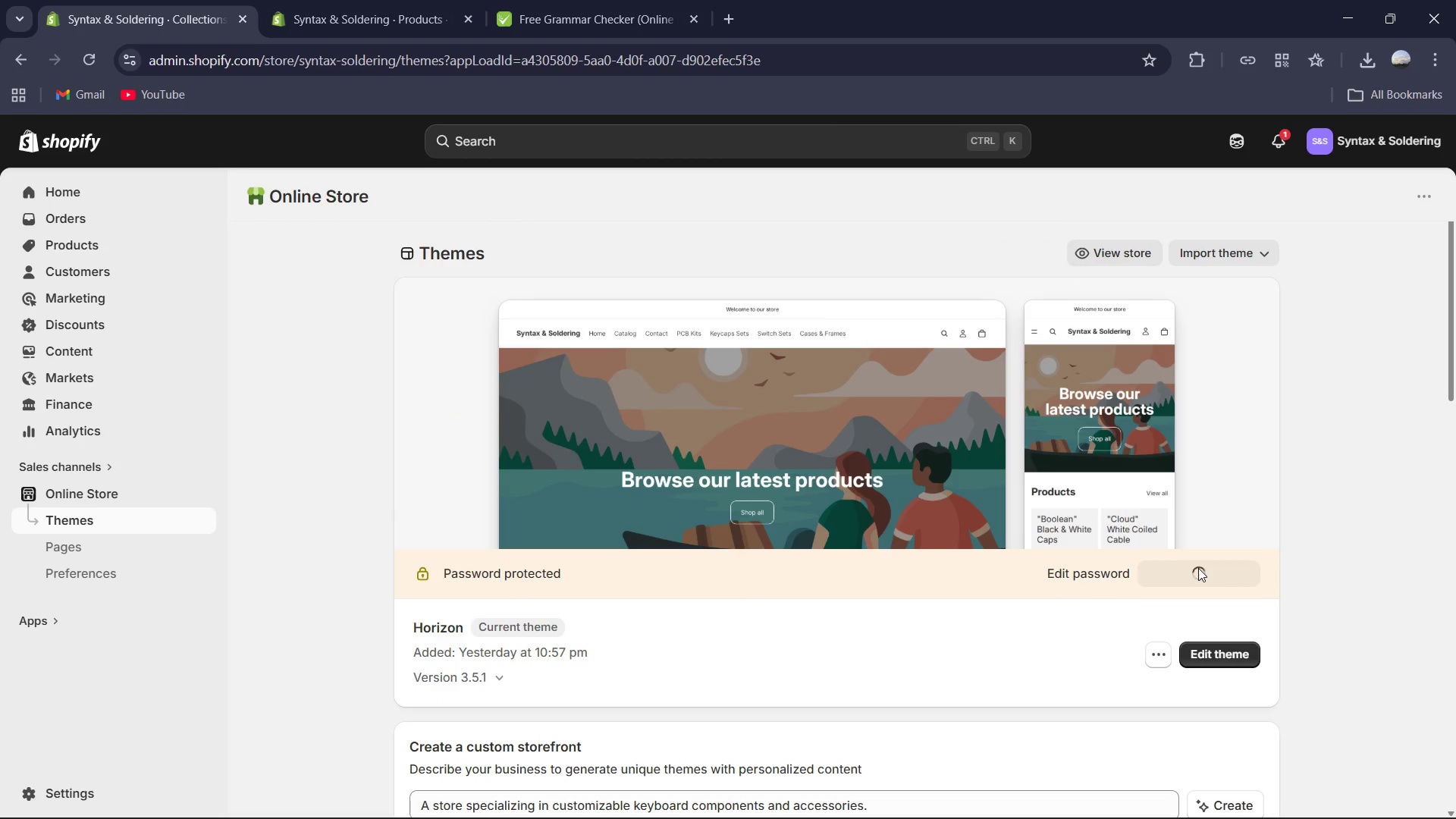 
scroll: coordinate [1198, 568], scroll_direction: down, amount: 3.0
 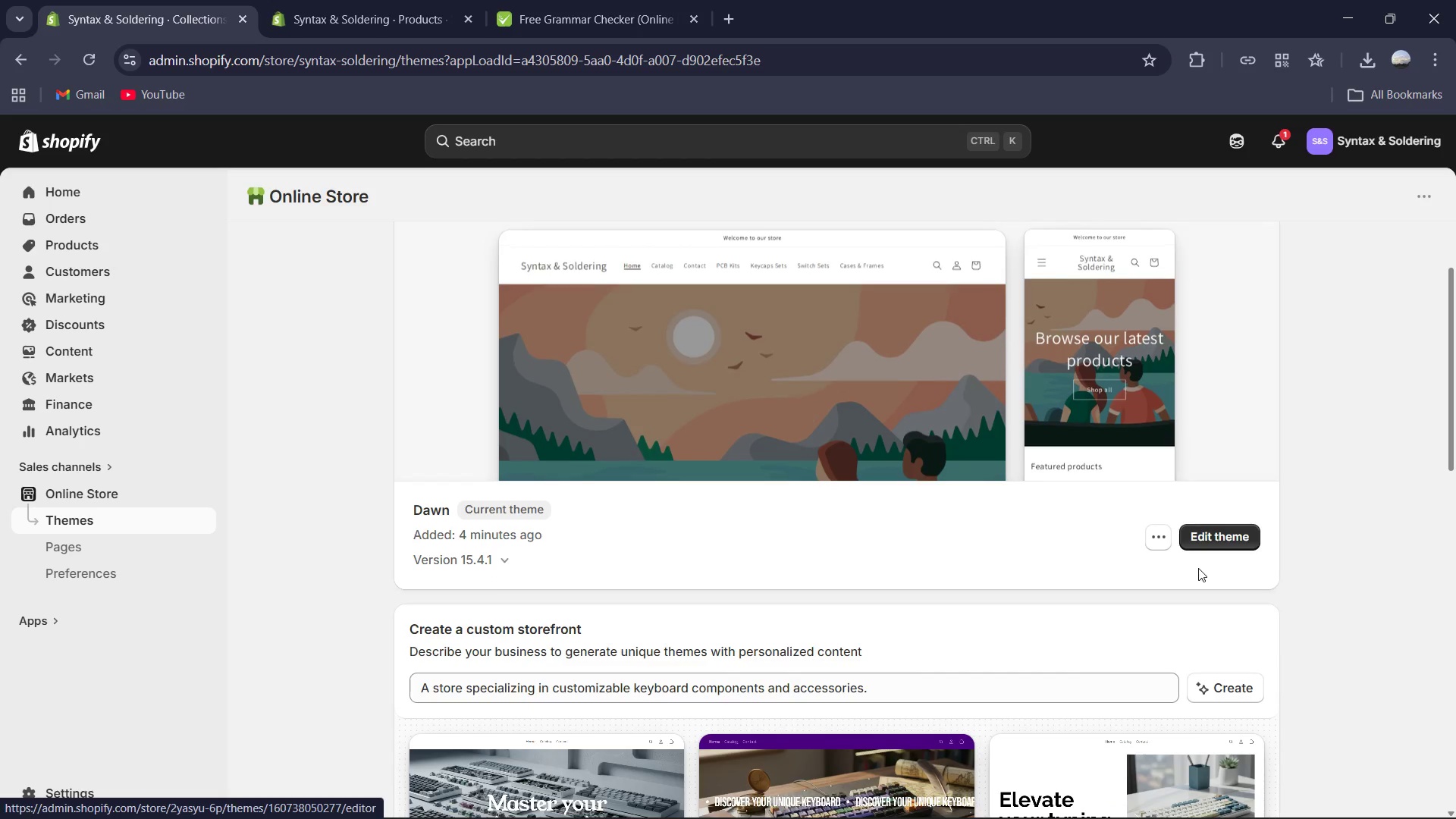 
scroll: coordinate [1198, 568], scroll_direction: up, amount: 6.0
 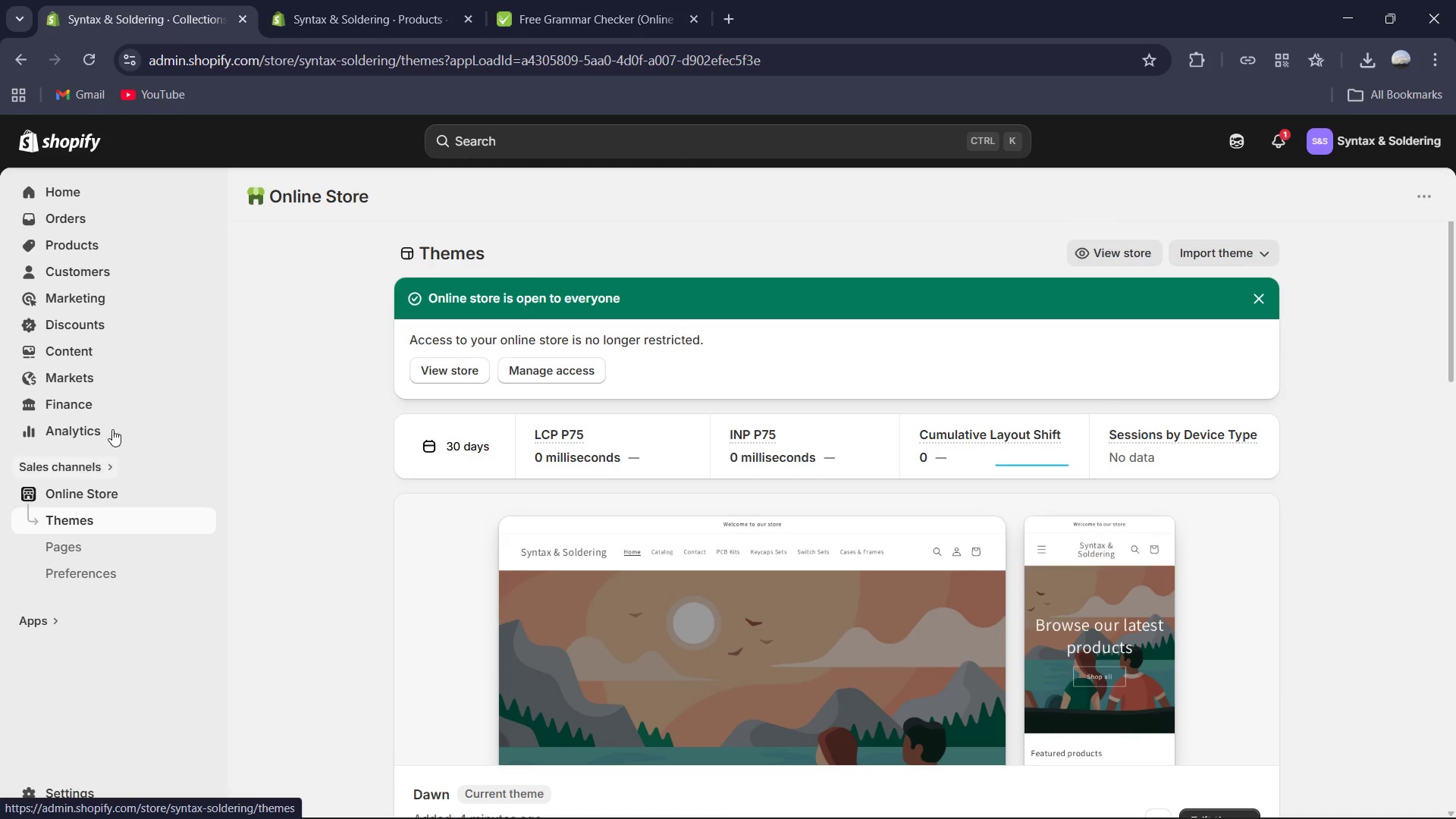 
wait(5.54)
 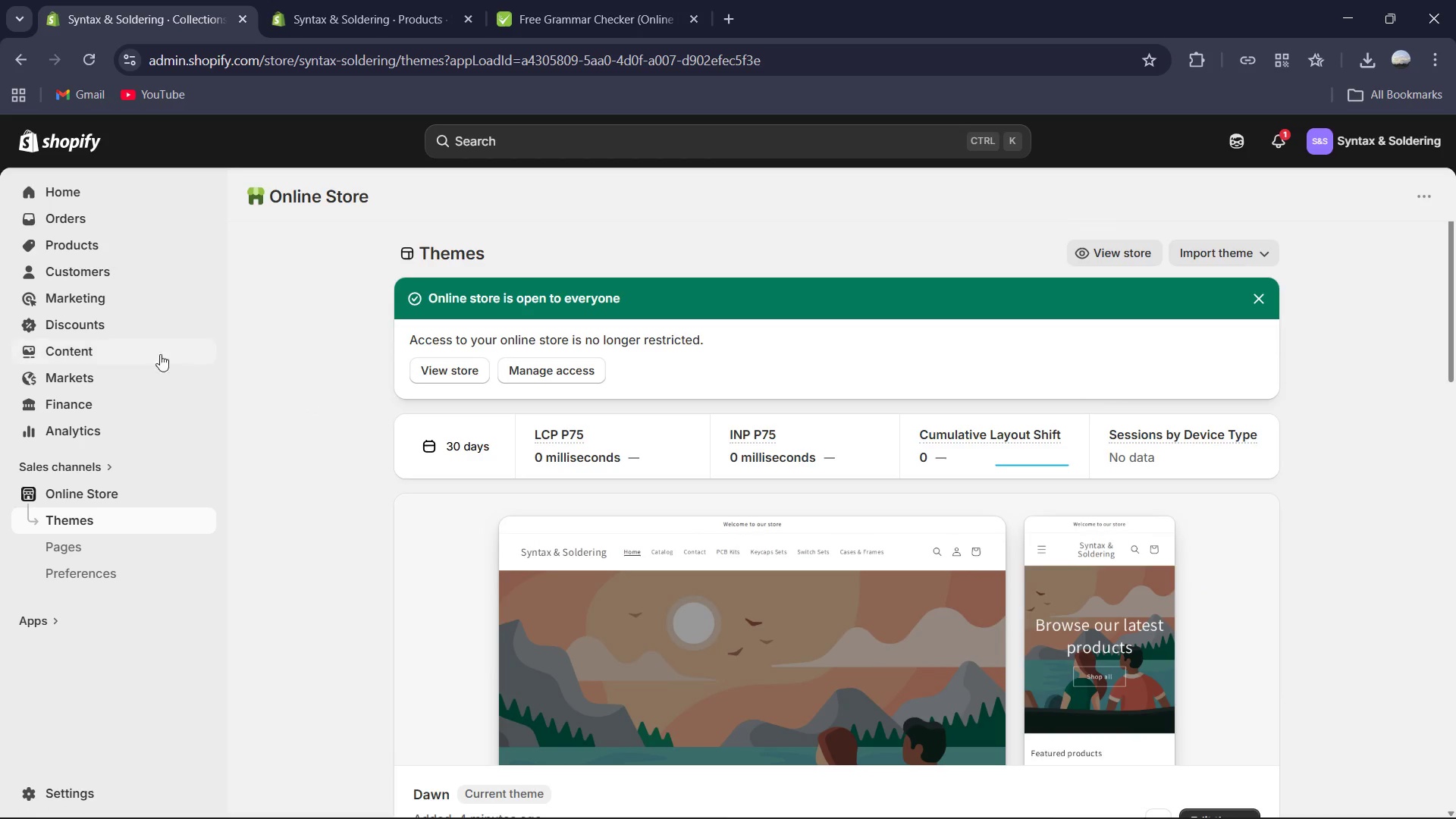 
left_click([196, 493])
 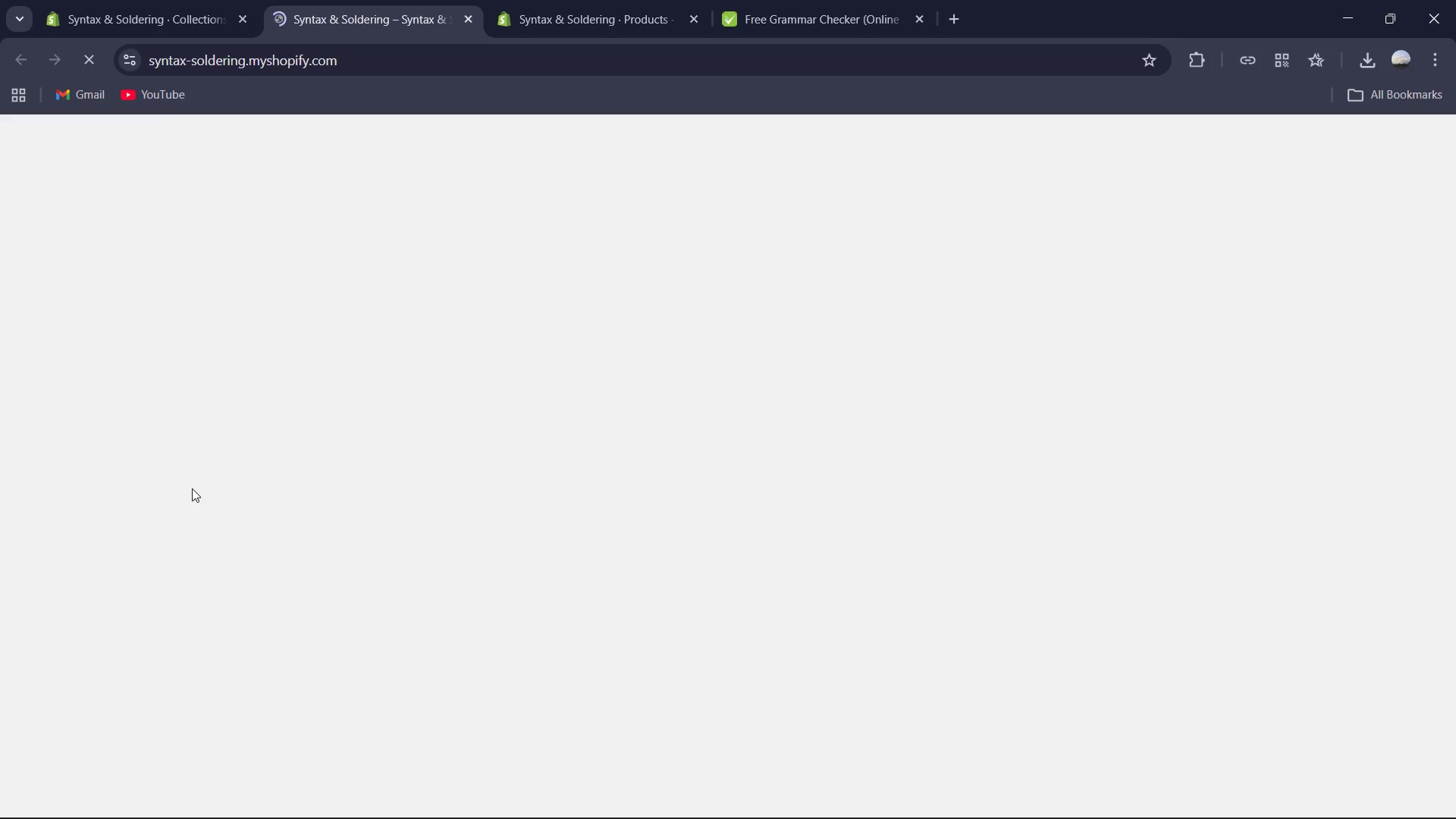 
wait(6.58)
 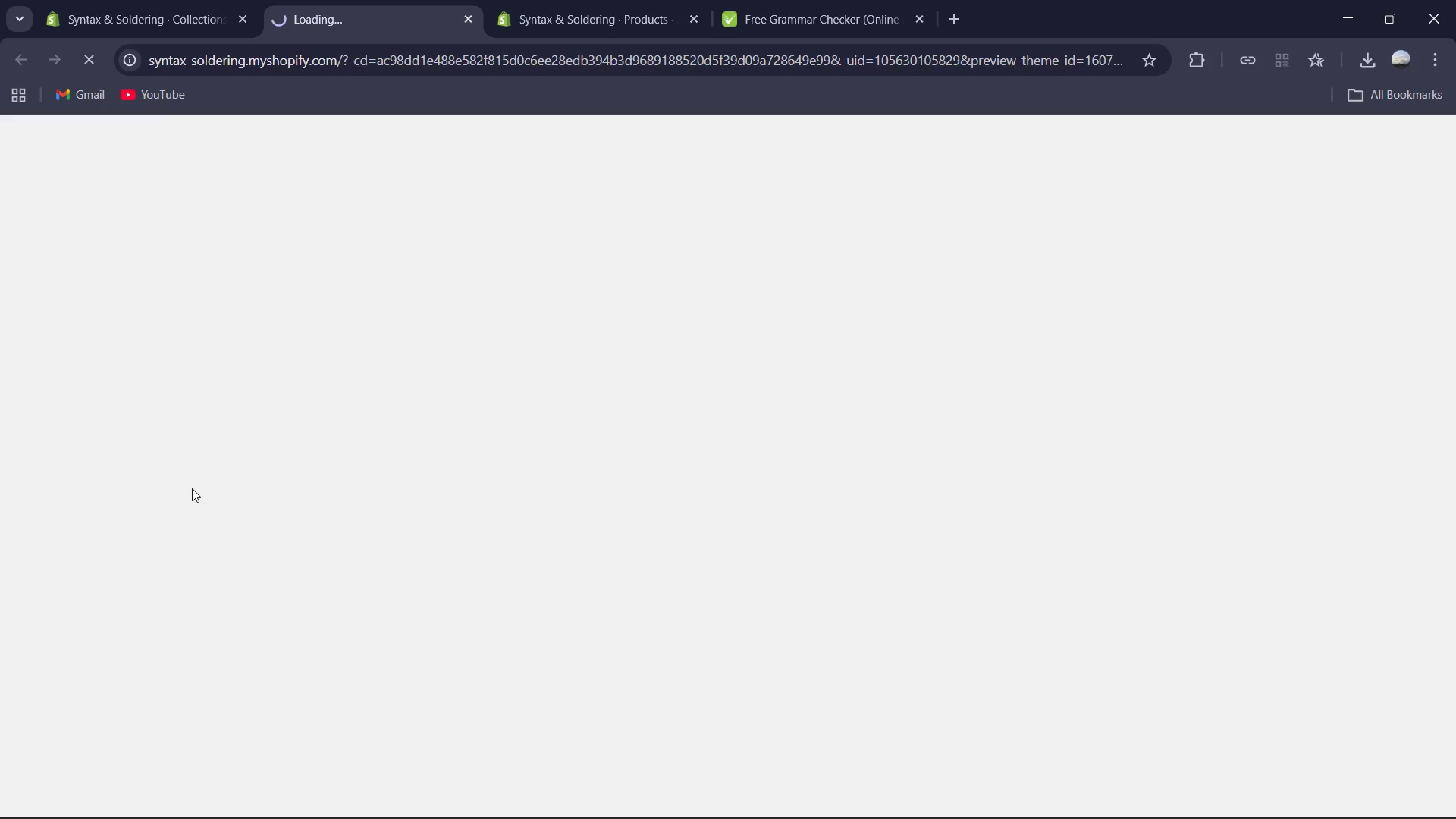 
scroll: coordinate [772, 670], scroll_direction: down, amount: 18.0
 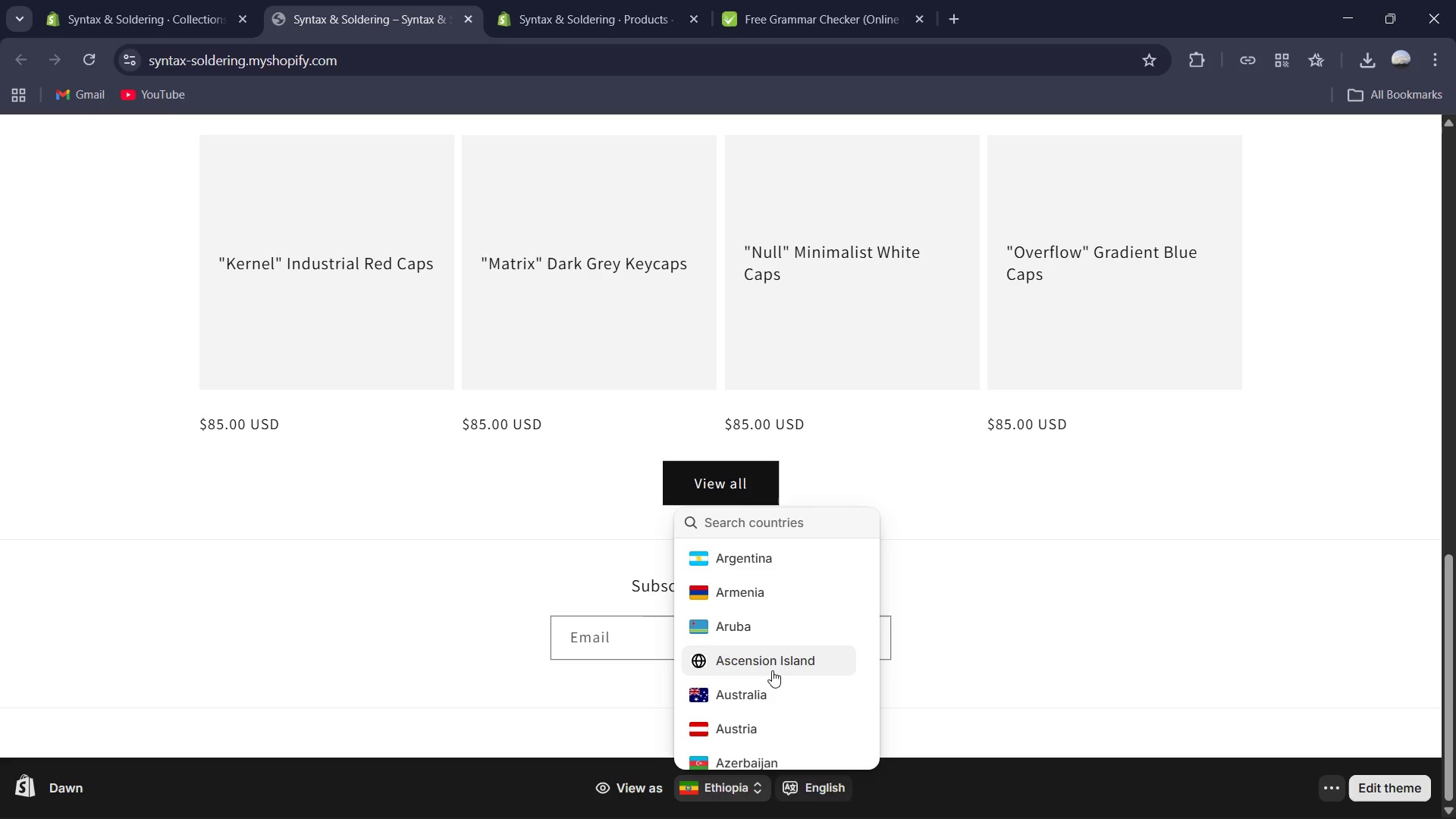 
scroll: coordinate [772, 670], scroll_direction: up, amount: 1.0
 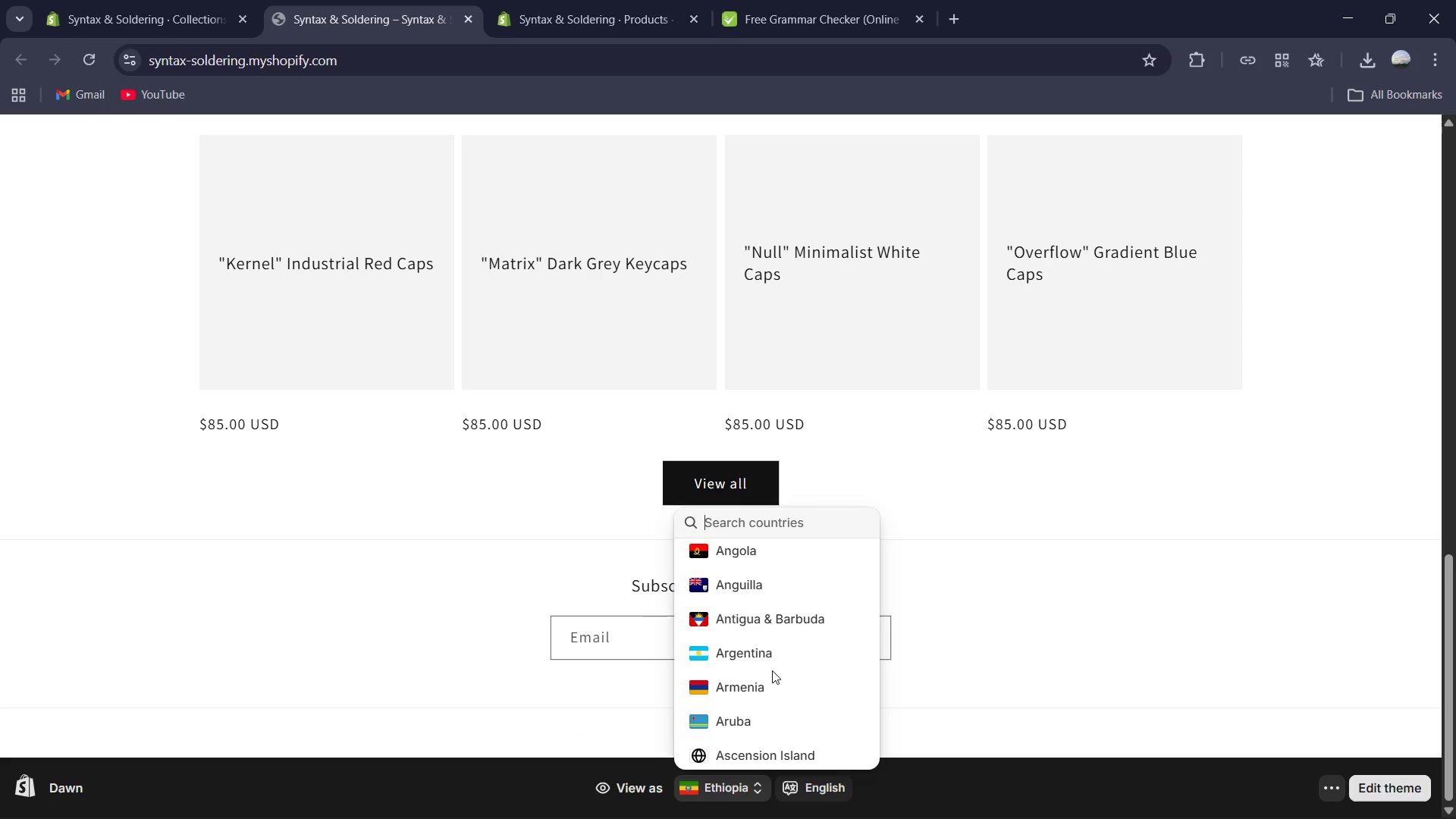 
key(U)
 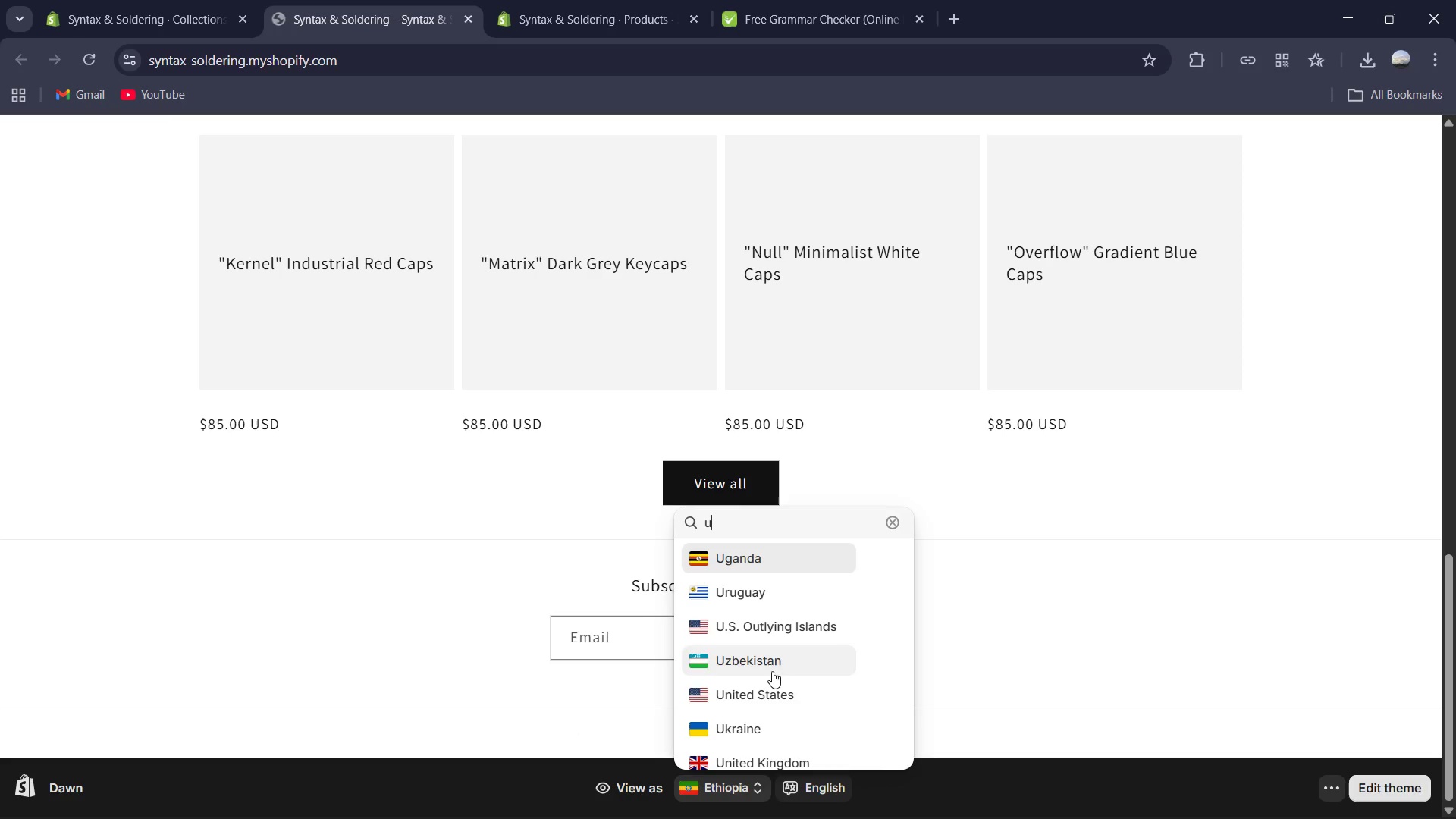 
left_click([776, 690])
 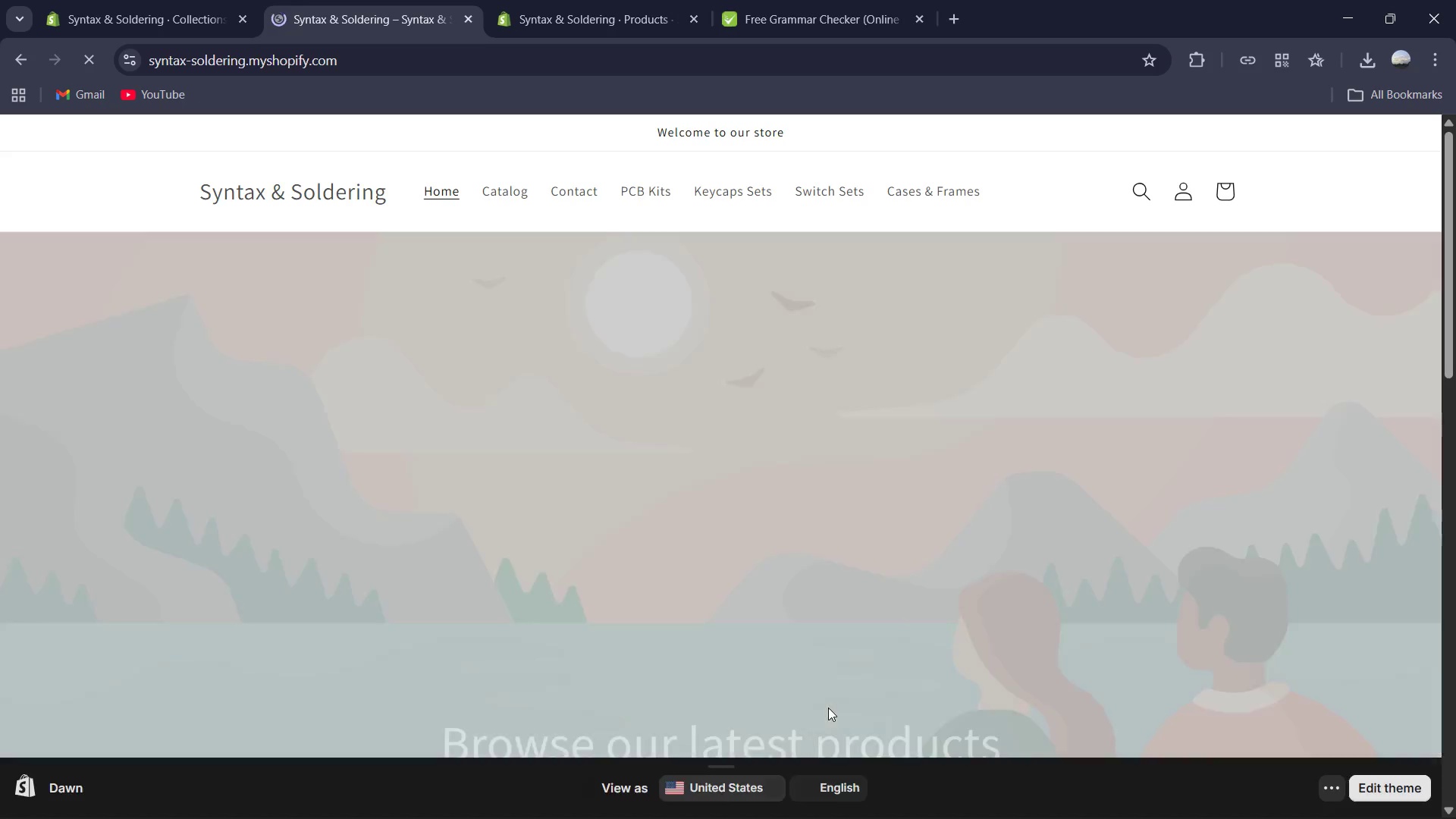 
scroll: coordinate [827, 704], scroll_direction: down, amount: 6.0
 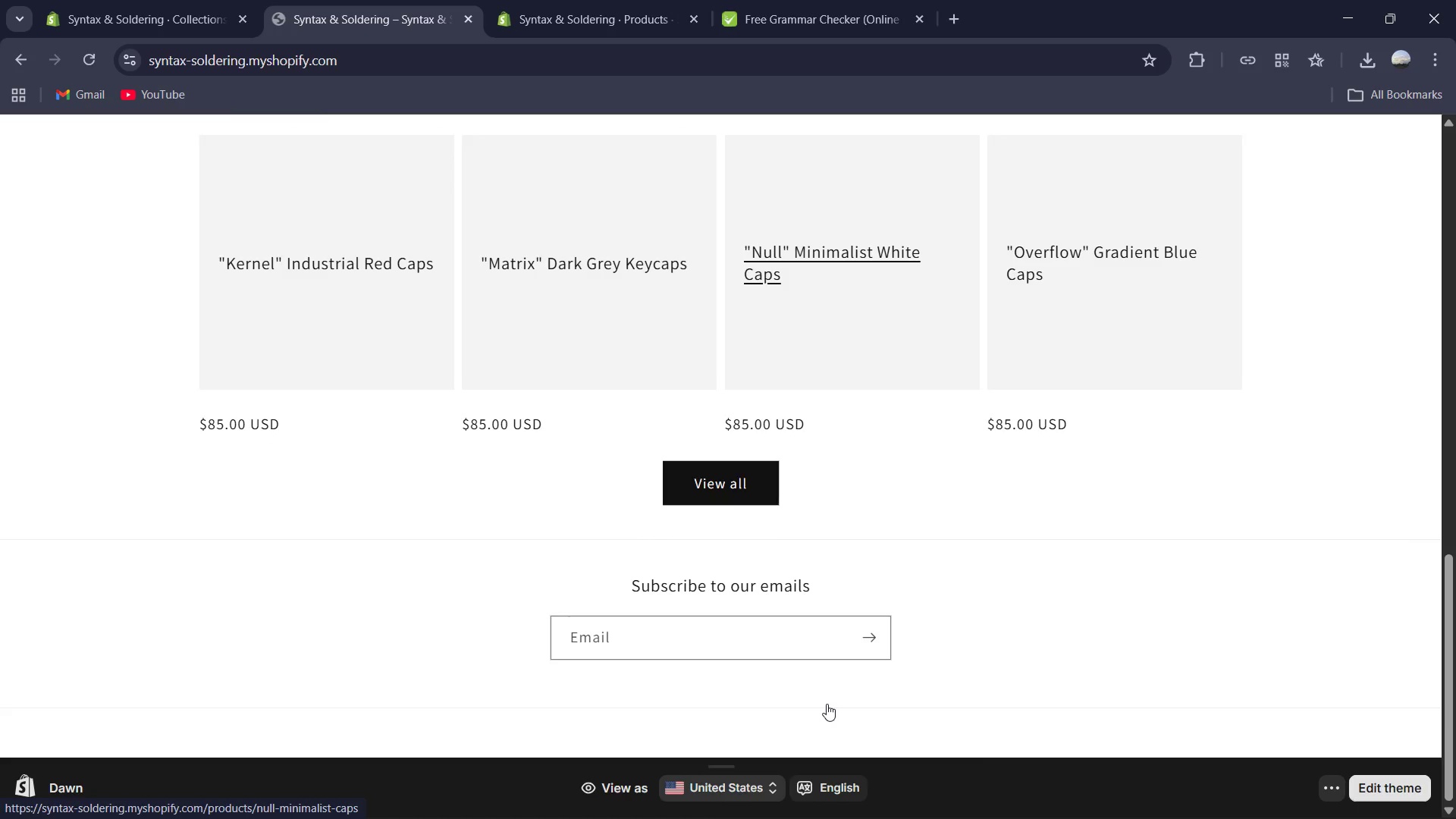 
scroll: coordinate [827, 704], scroll_direction: up, amount: 6.0
 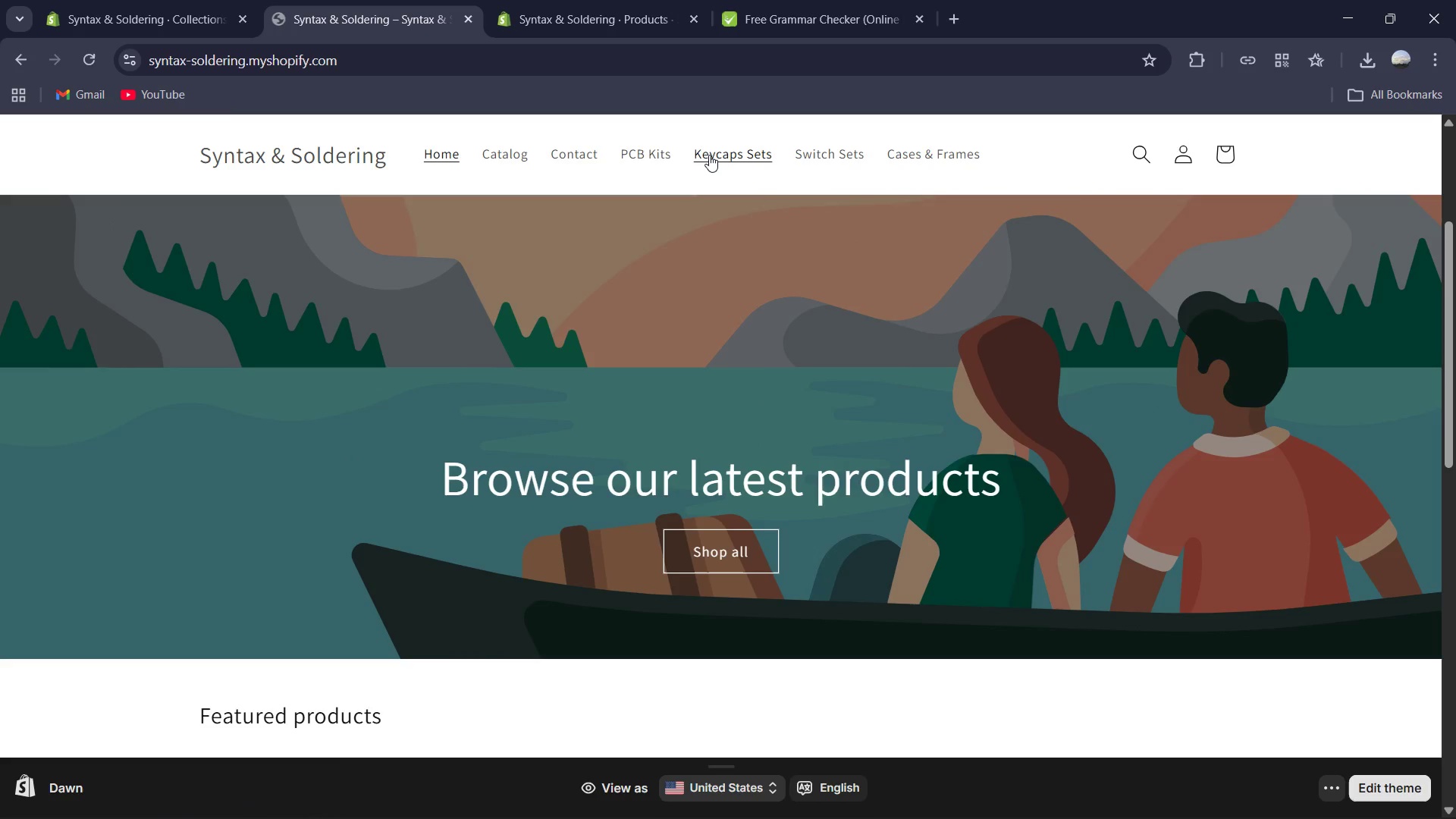 
left_click([709, 155])
 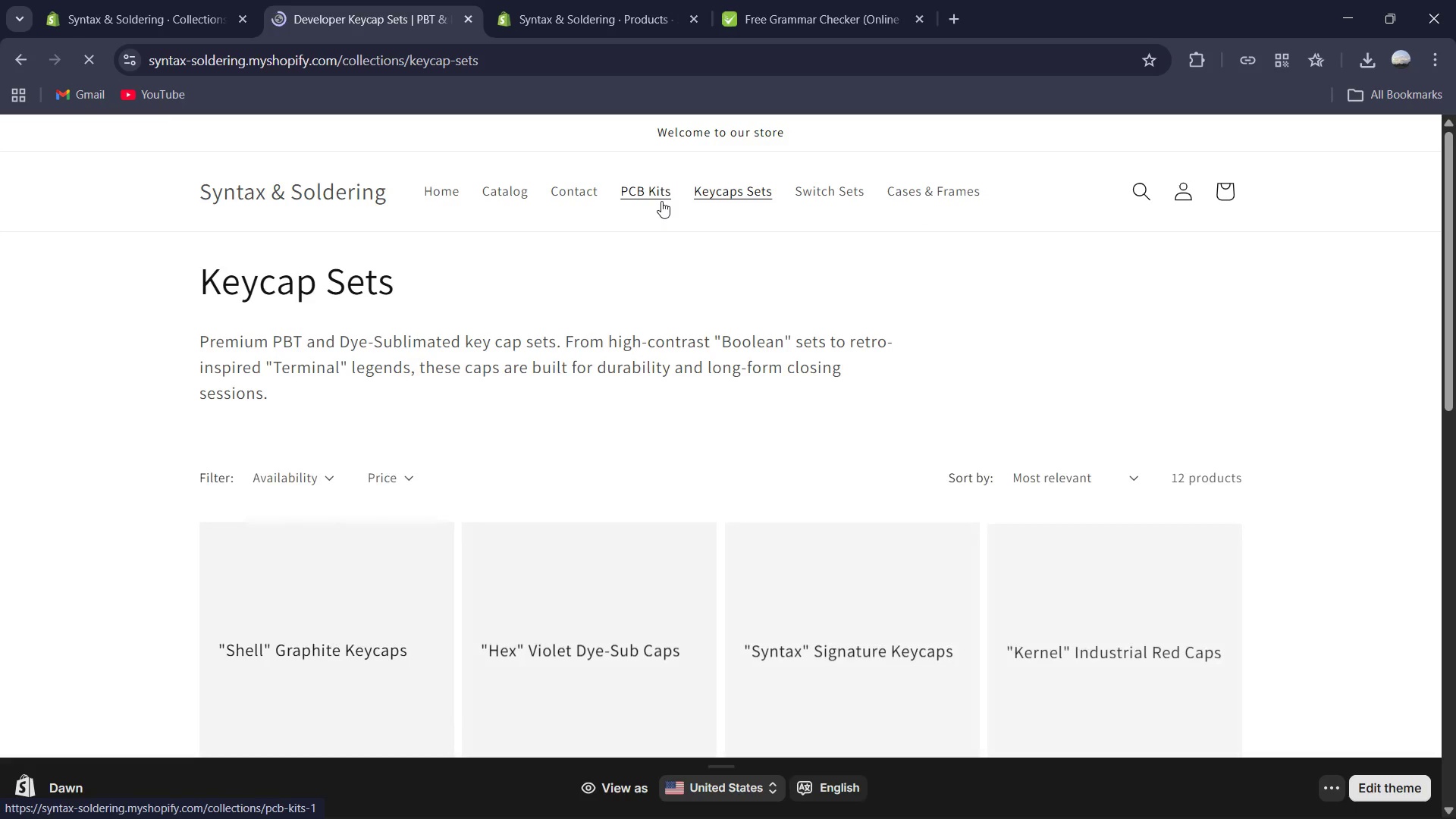 
left_click([659, 196])
 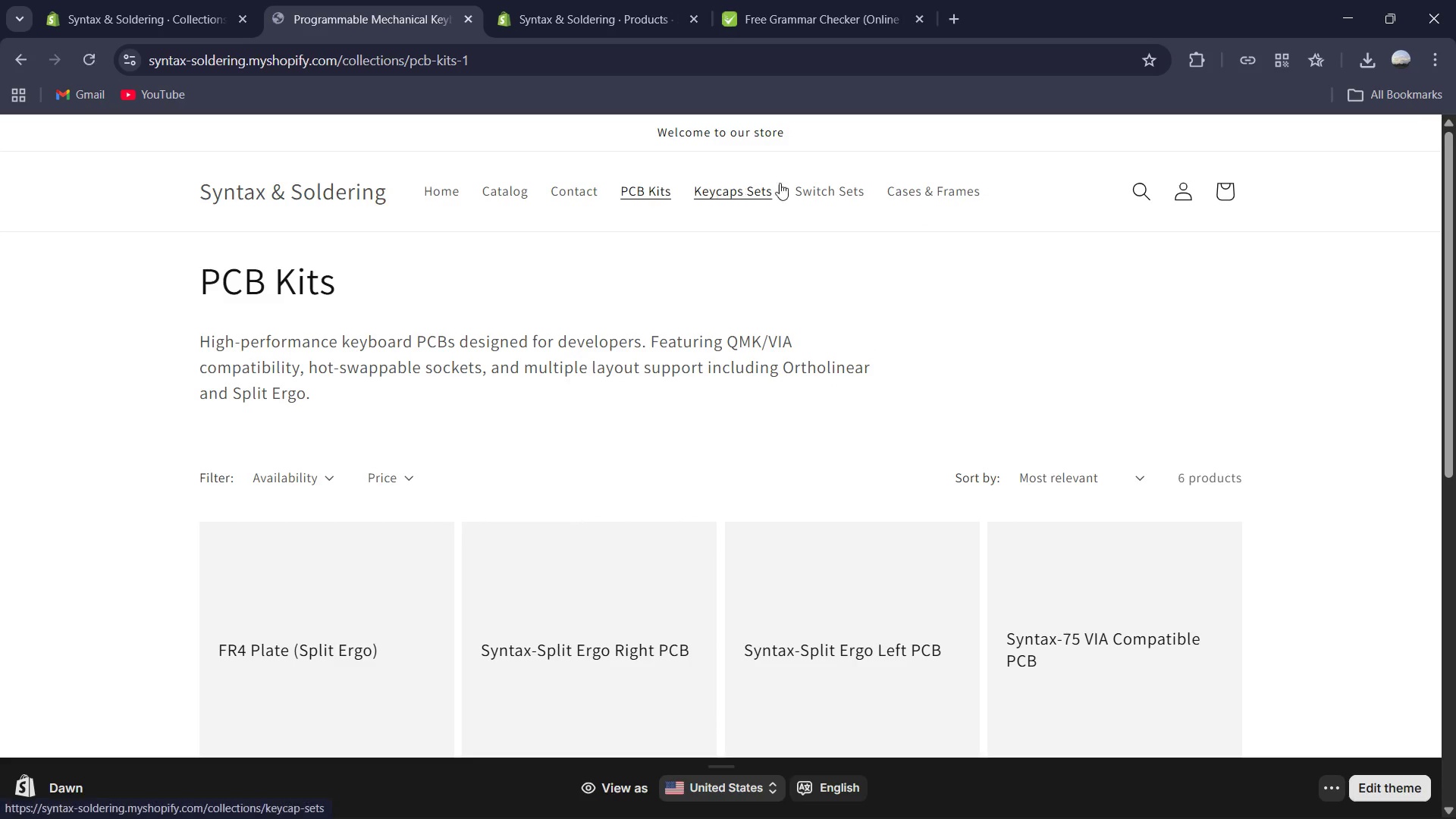 
left_click([840, 184])
 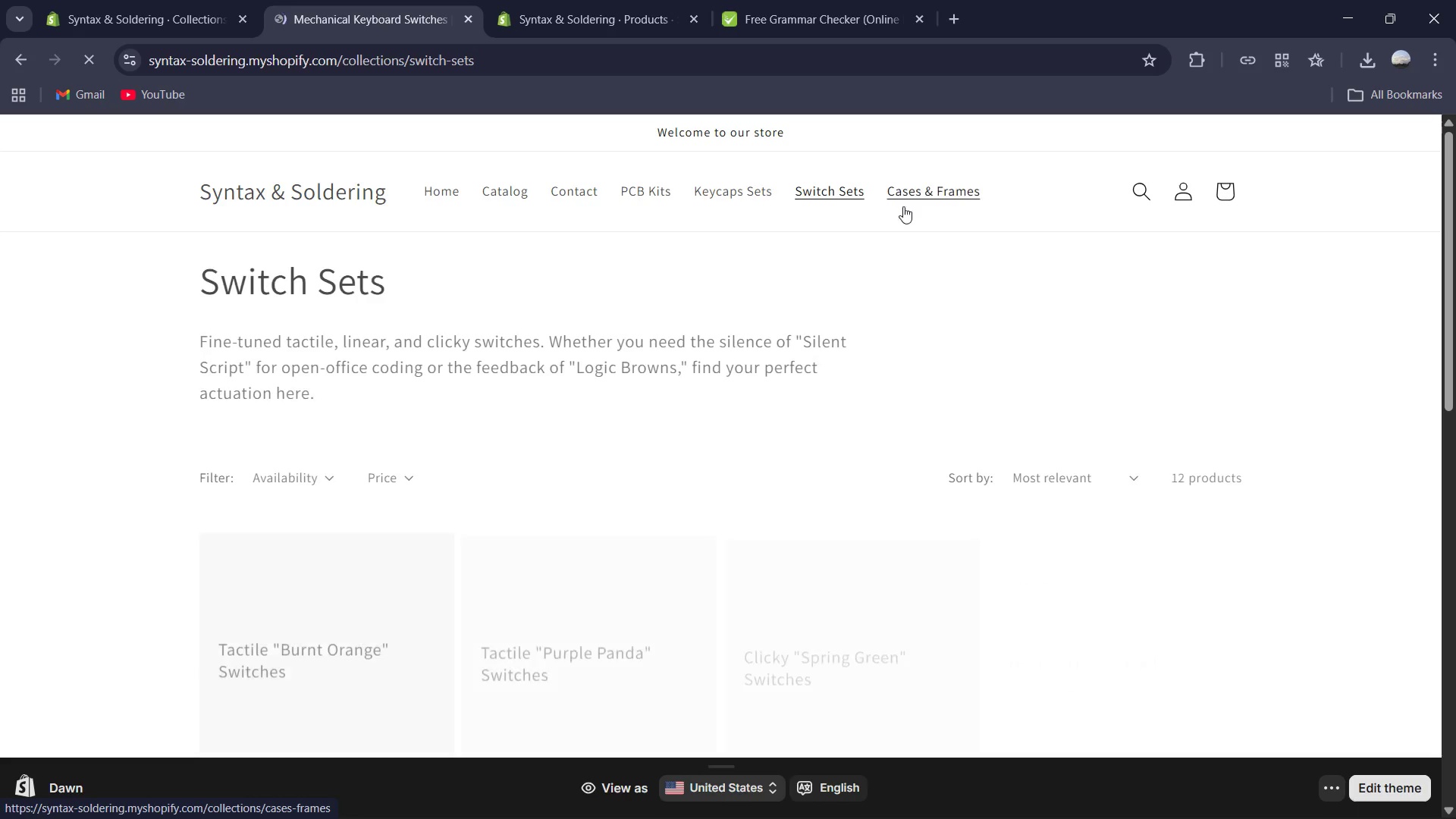 
left_click([949, 198])
 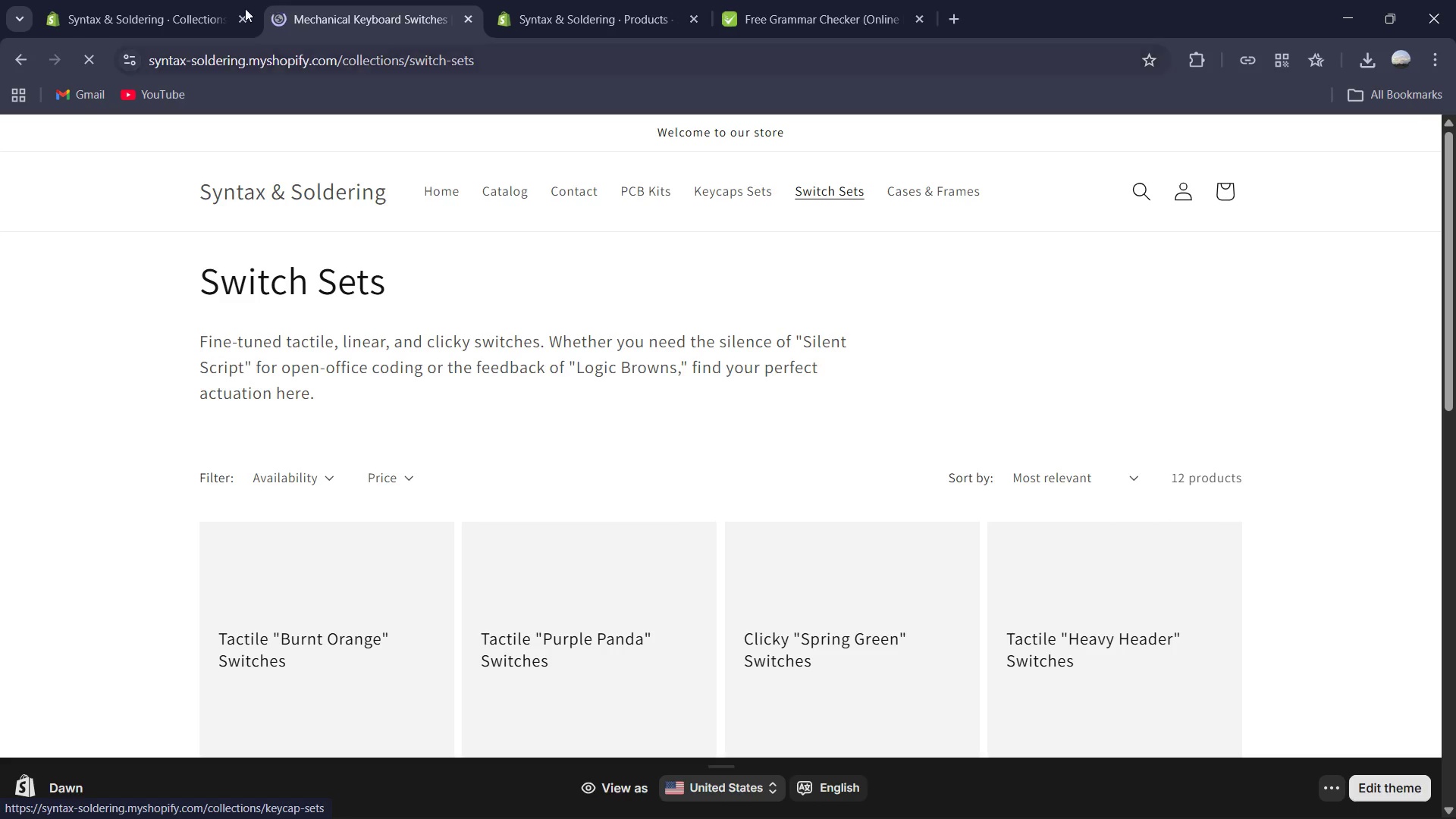 
left_click([162, 0])
 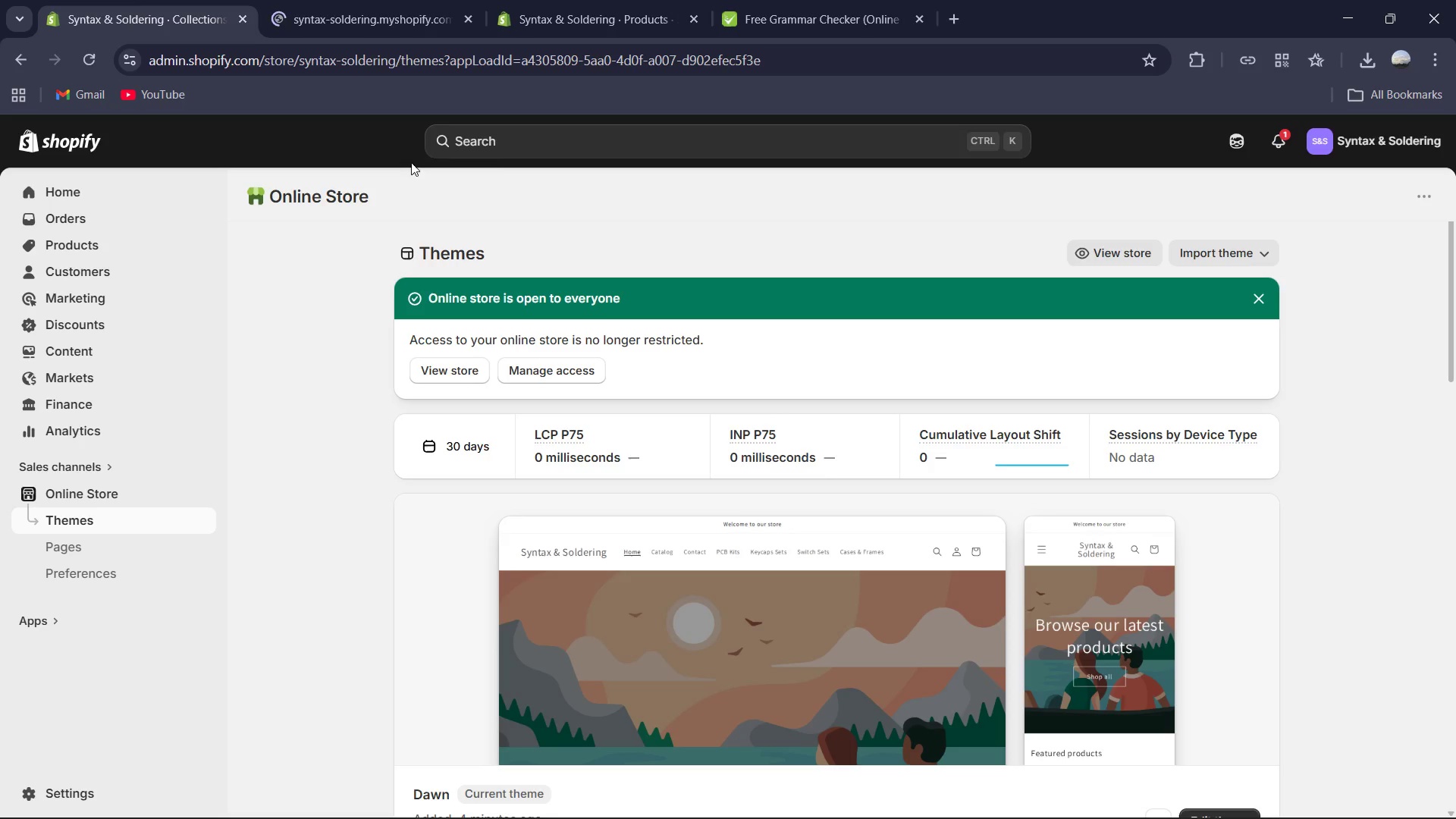 
left_click([492, 146])
 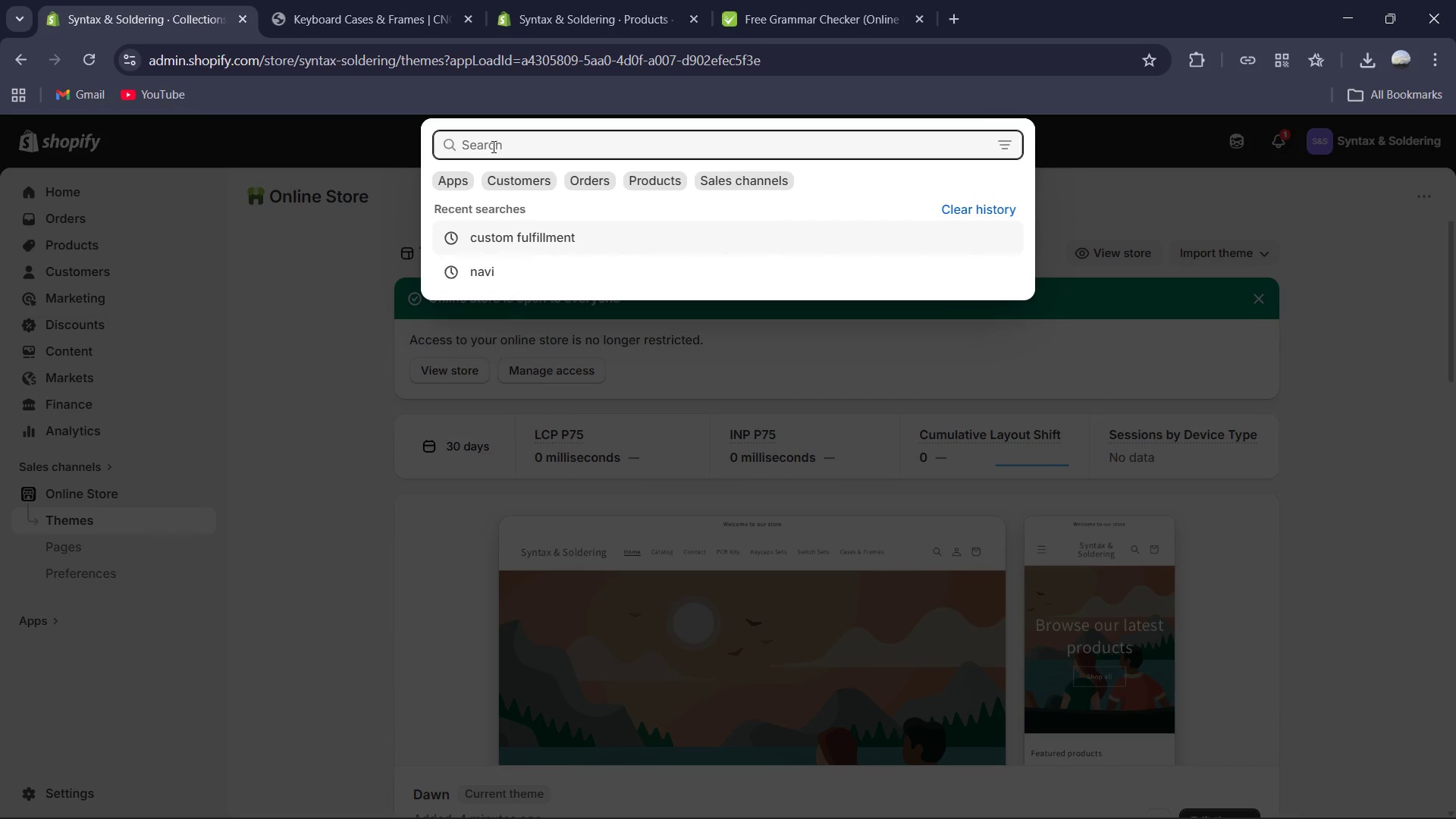 
type(seo)
 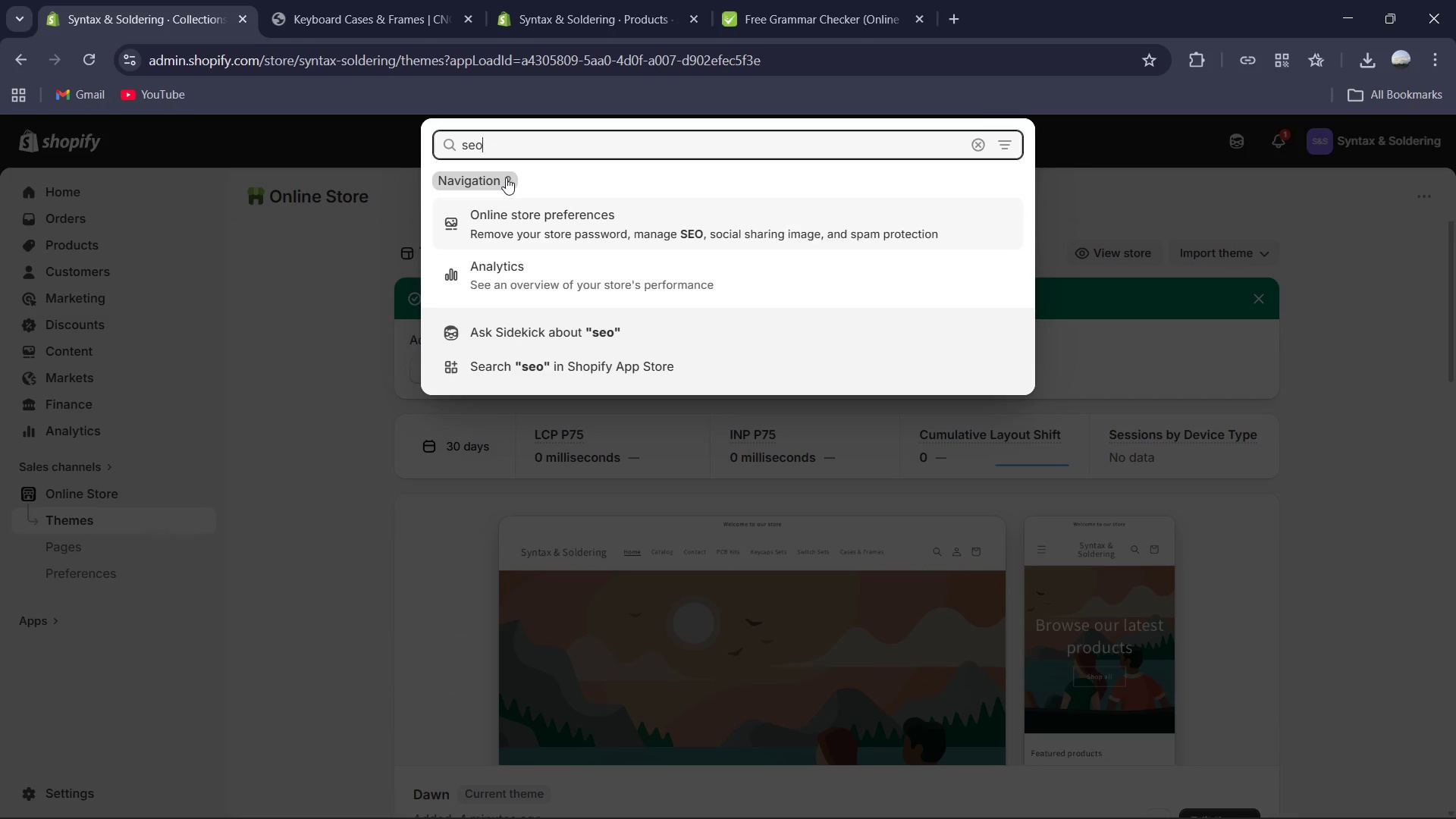 
left_click([544, 232])
 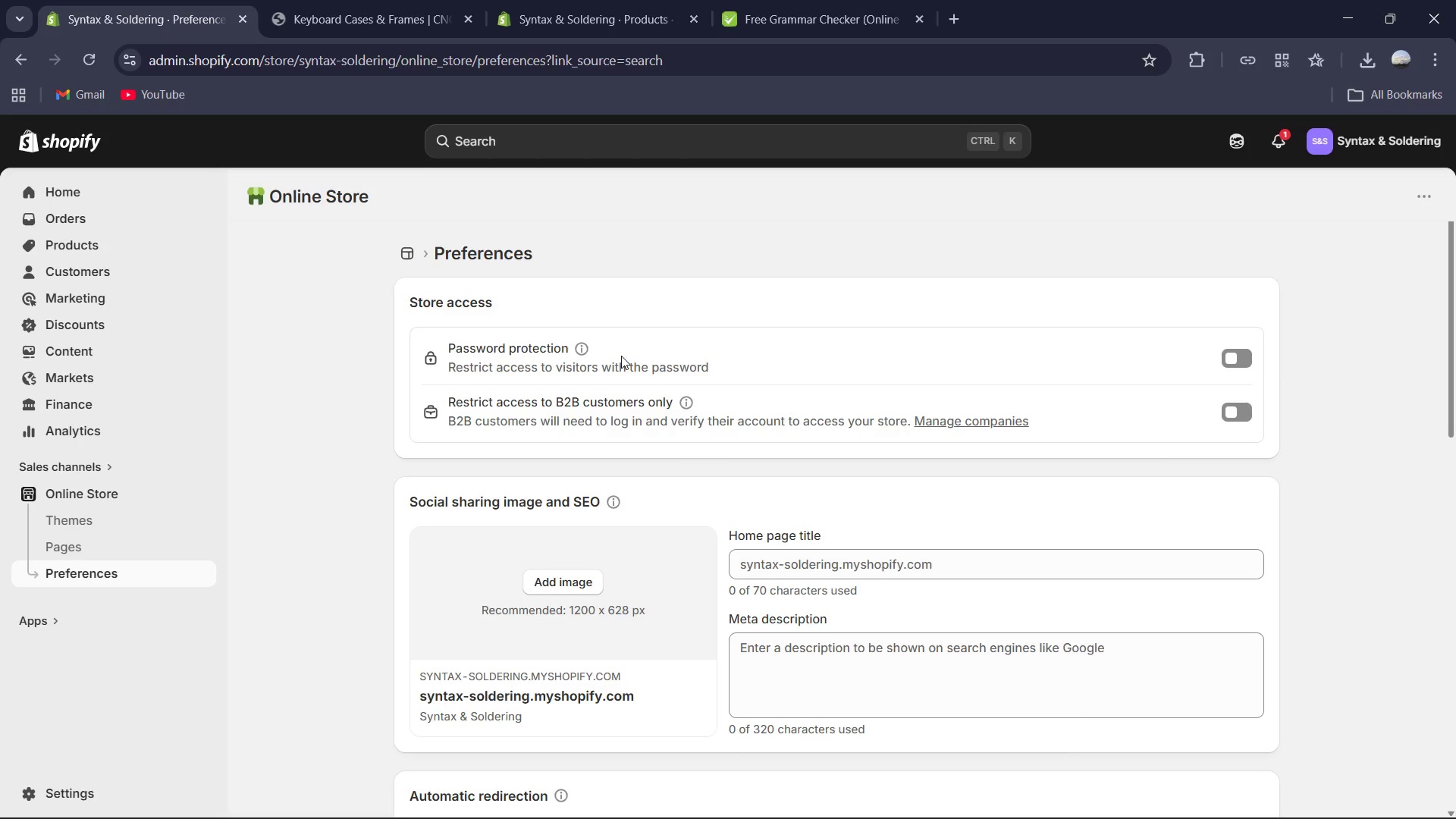 
wait(5.38)
 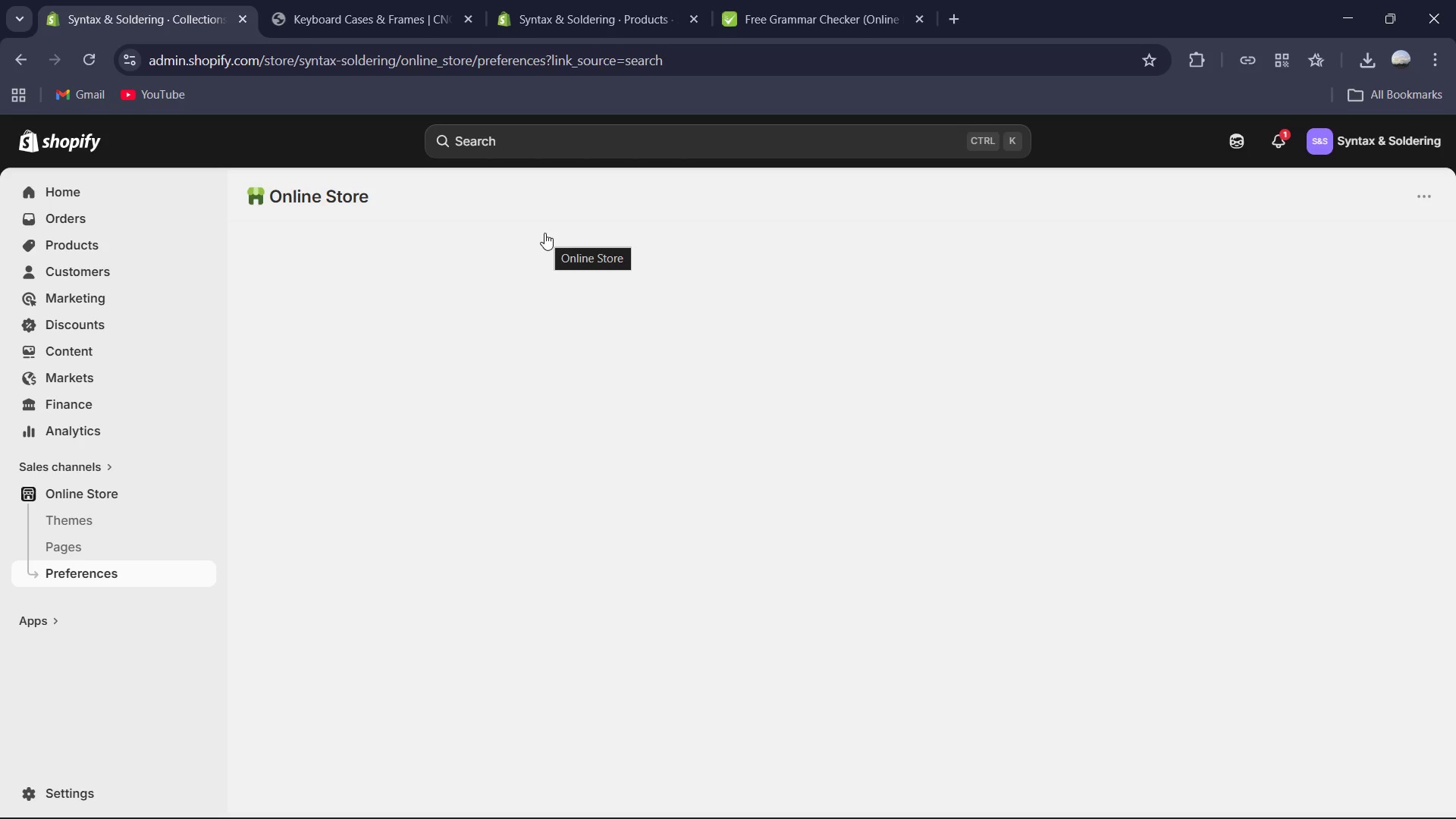 
left_click([902, 553])
 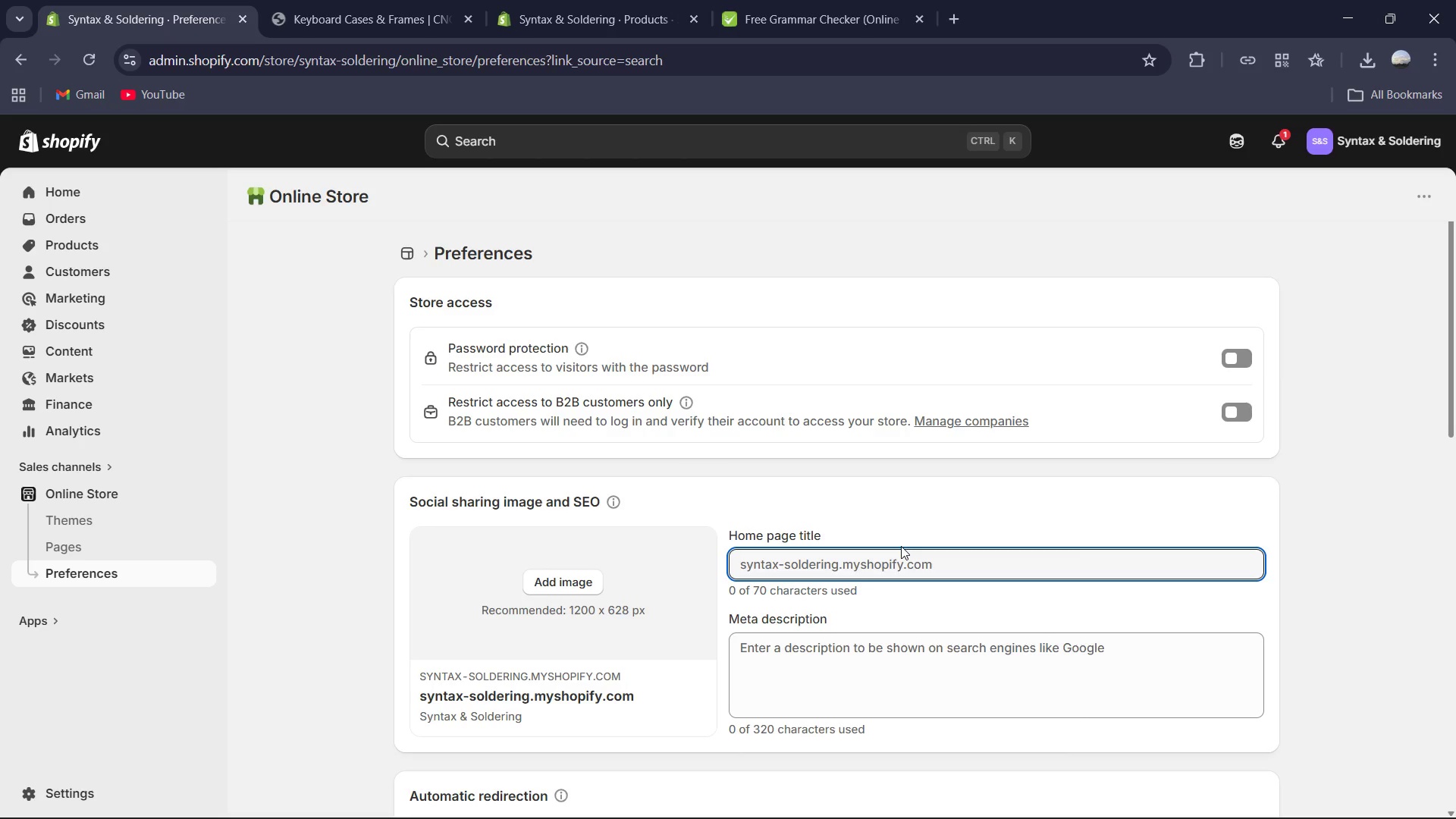 
type(SynS)
 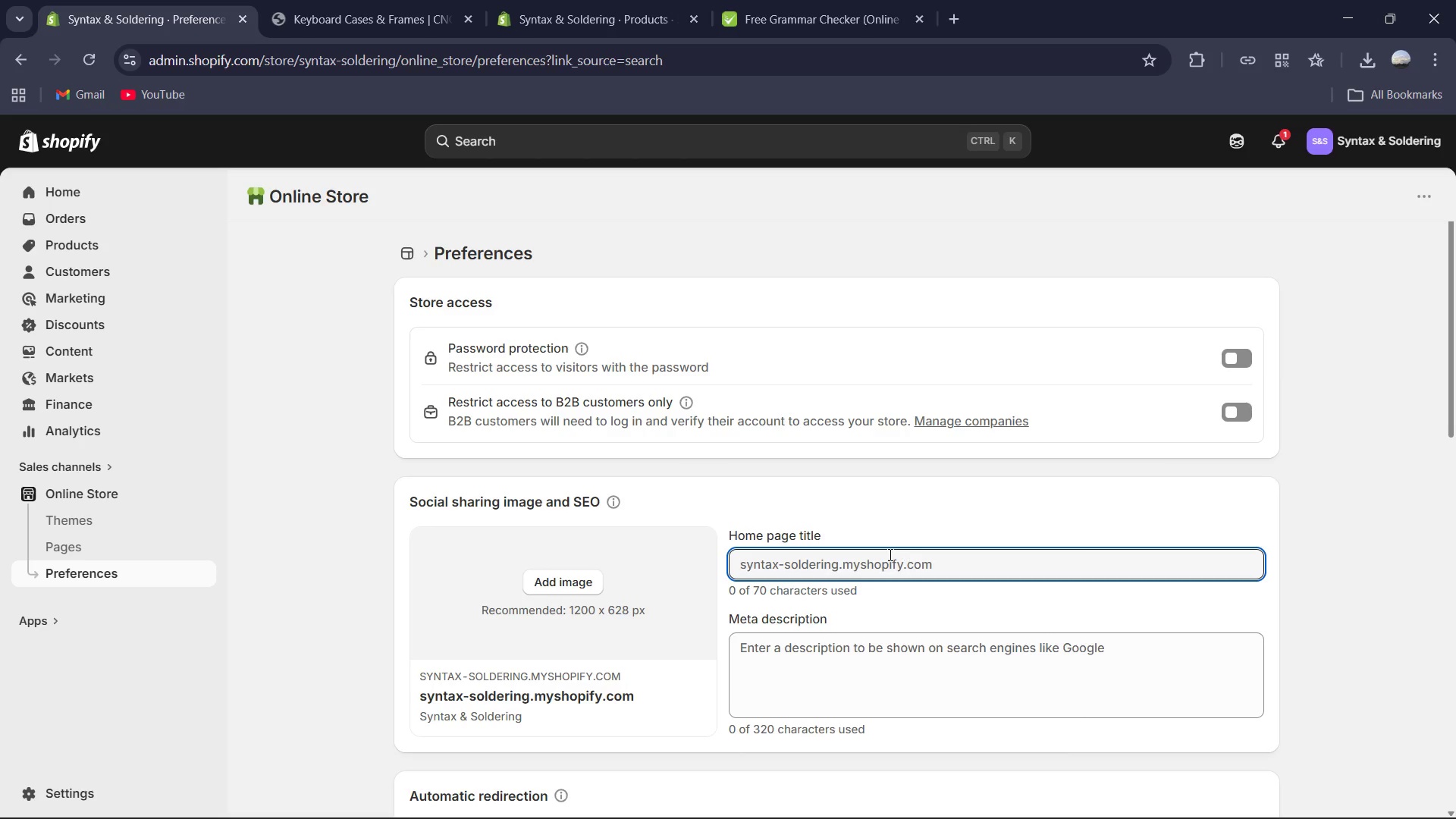 
left_click([863, 566])
 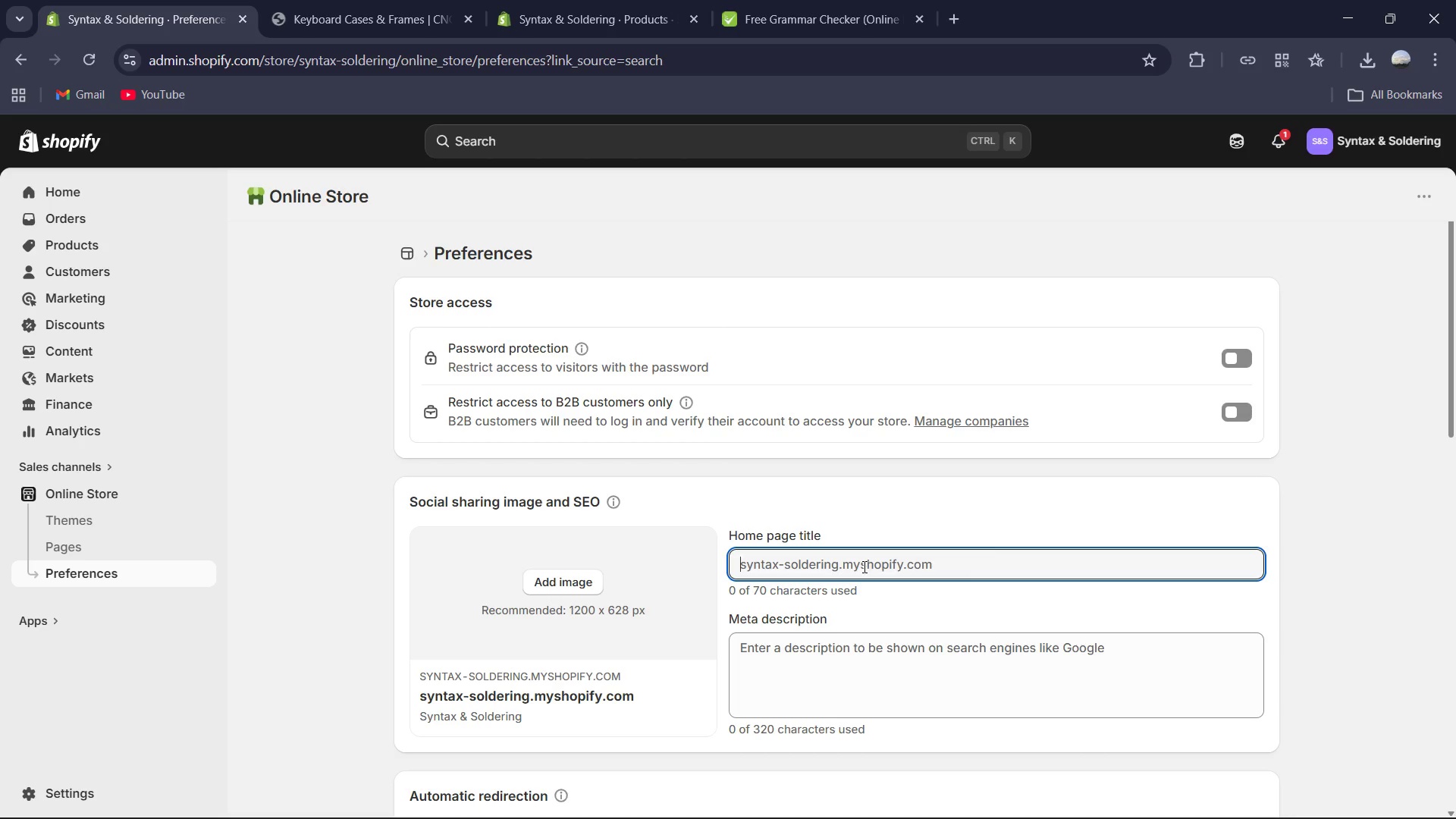 
key(Shift+S)
 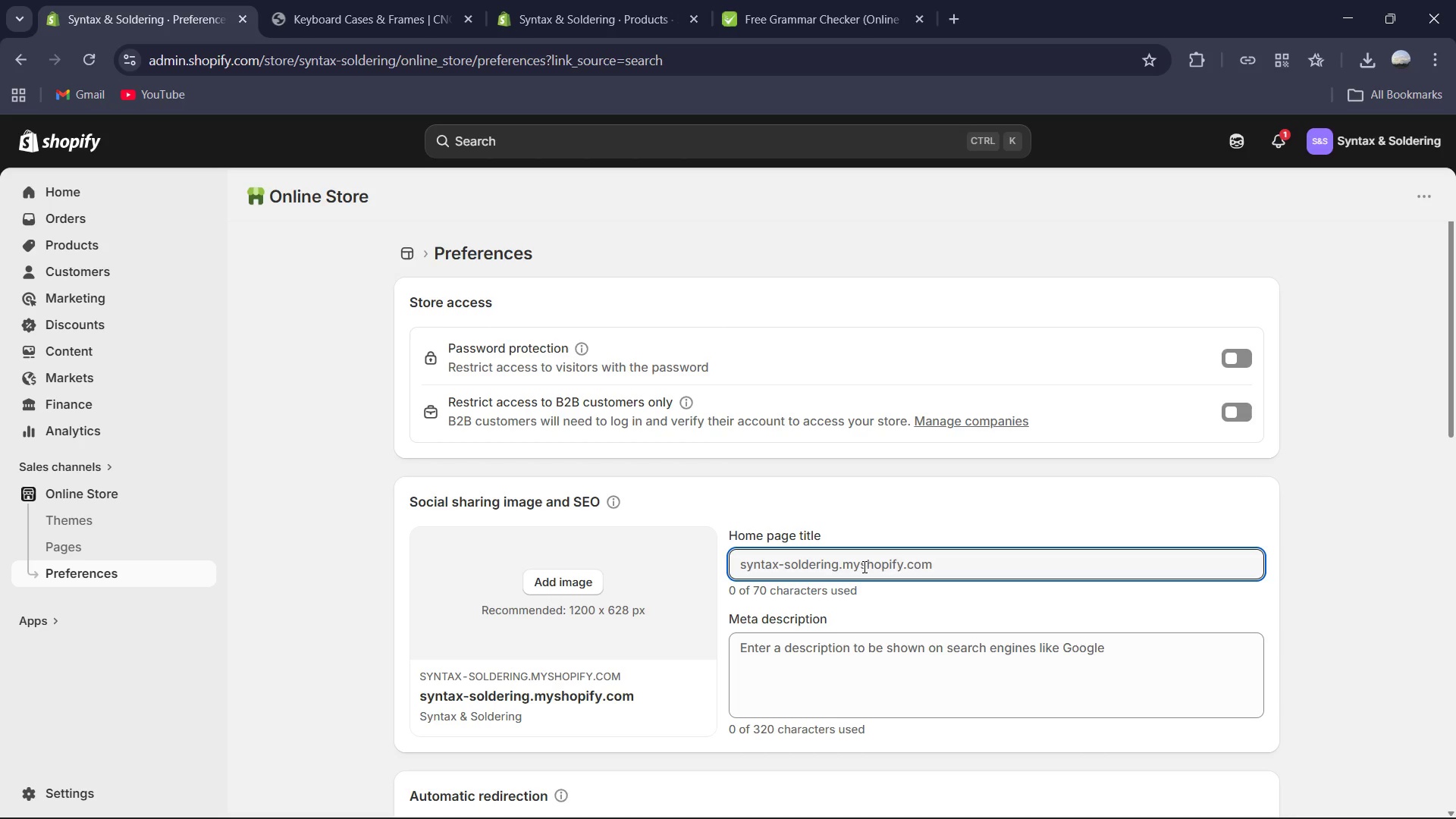 
left_click([836, 667])
 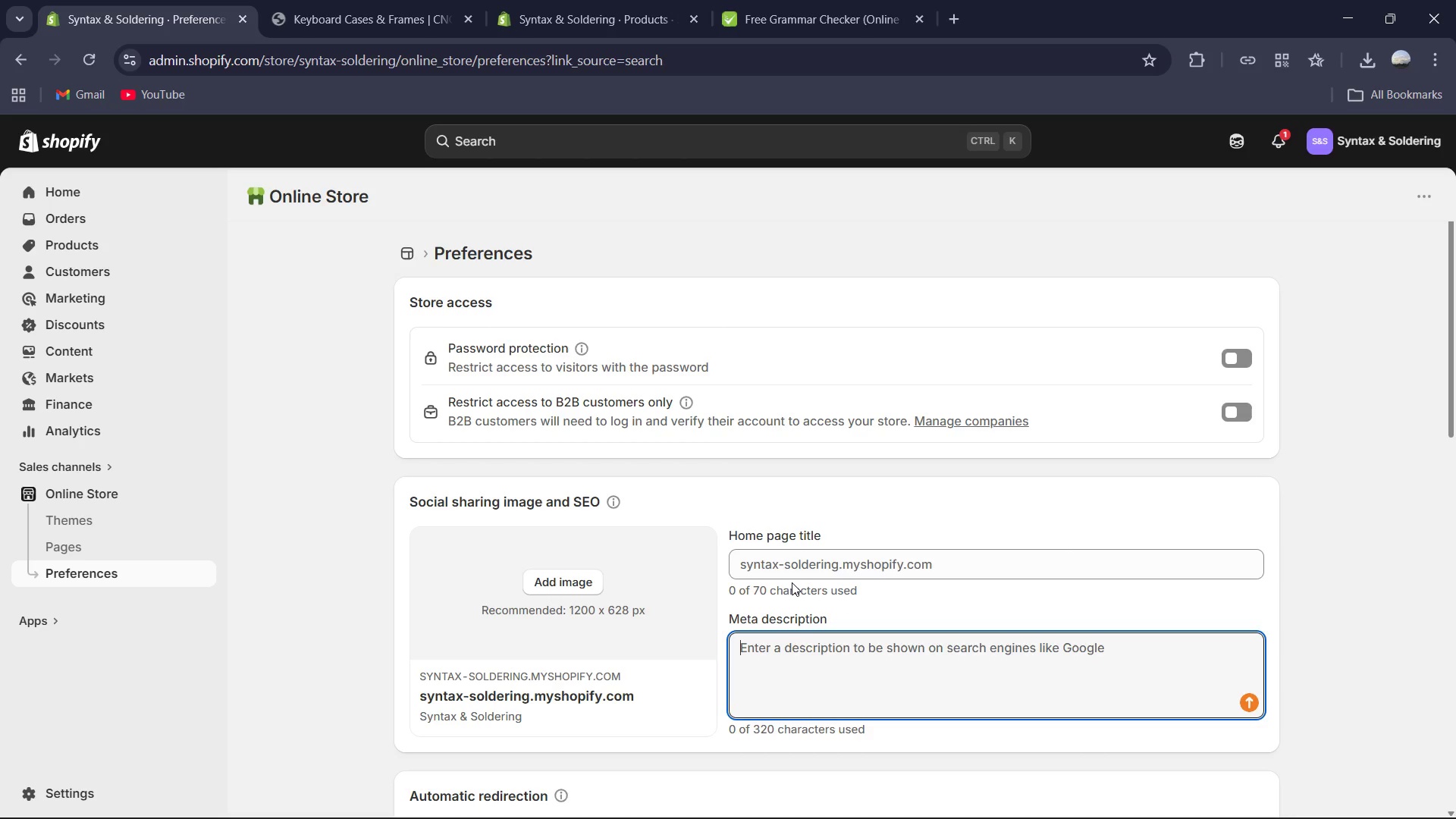 
type(Thr )
 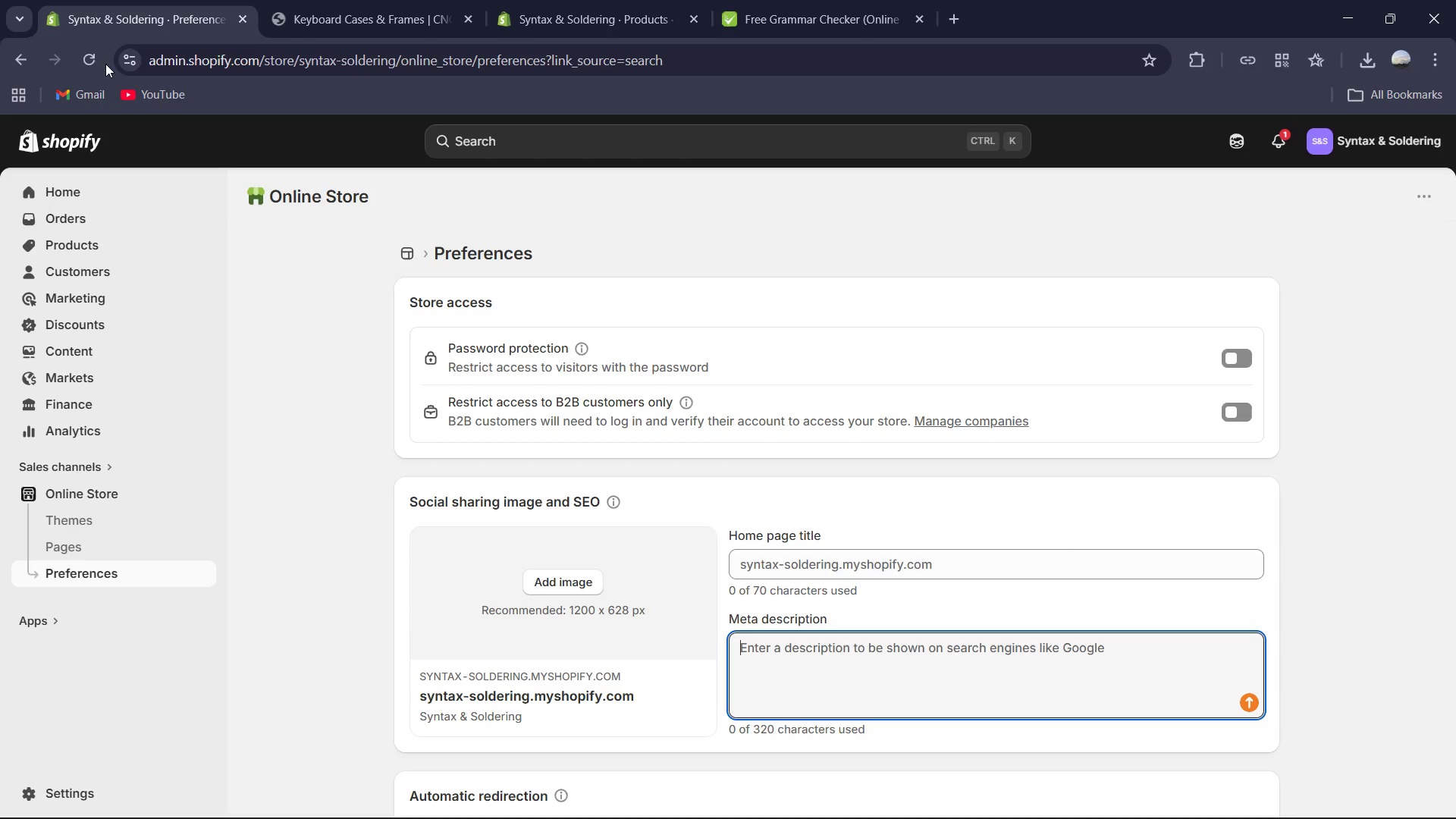 
key(Space)
 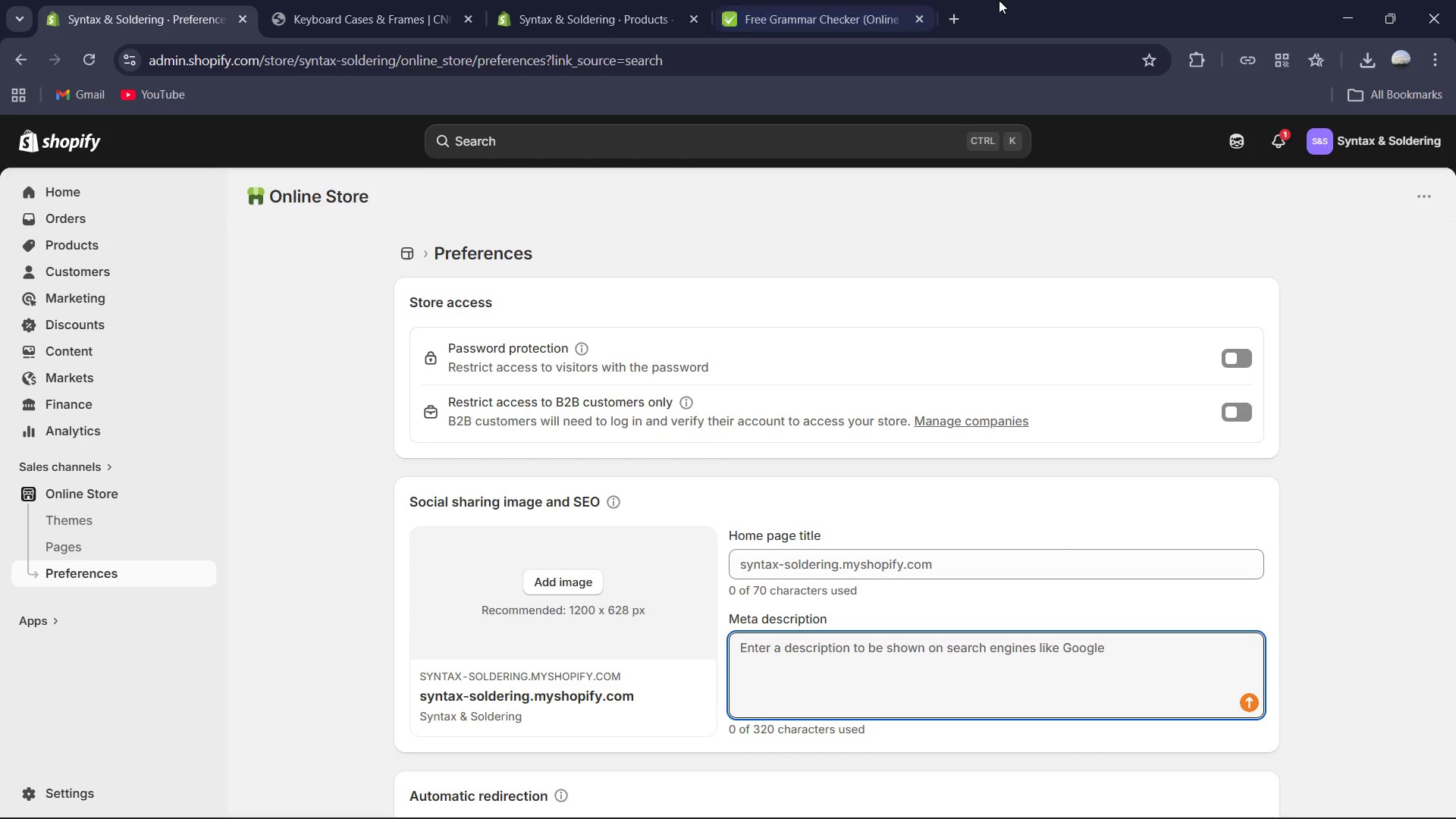 
left_click([956, 14])
 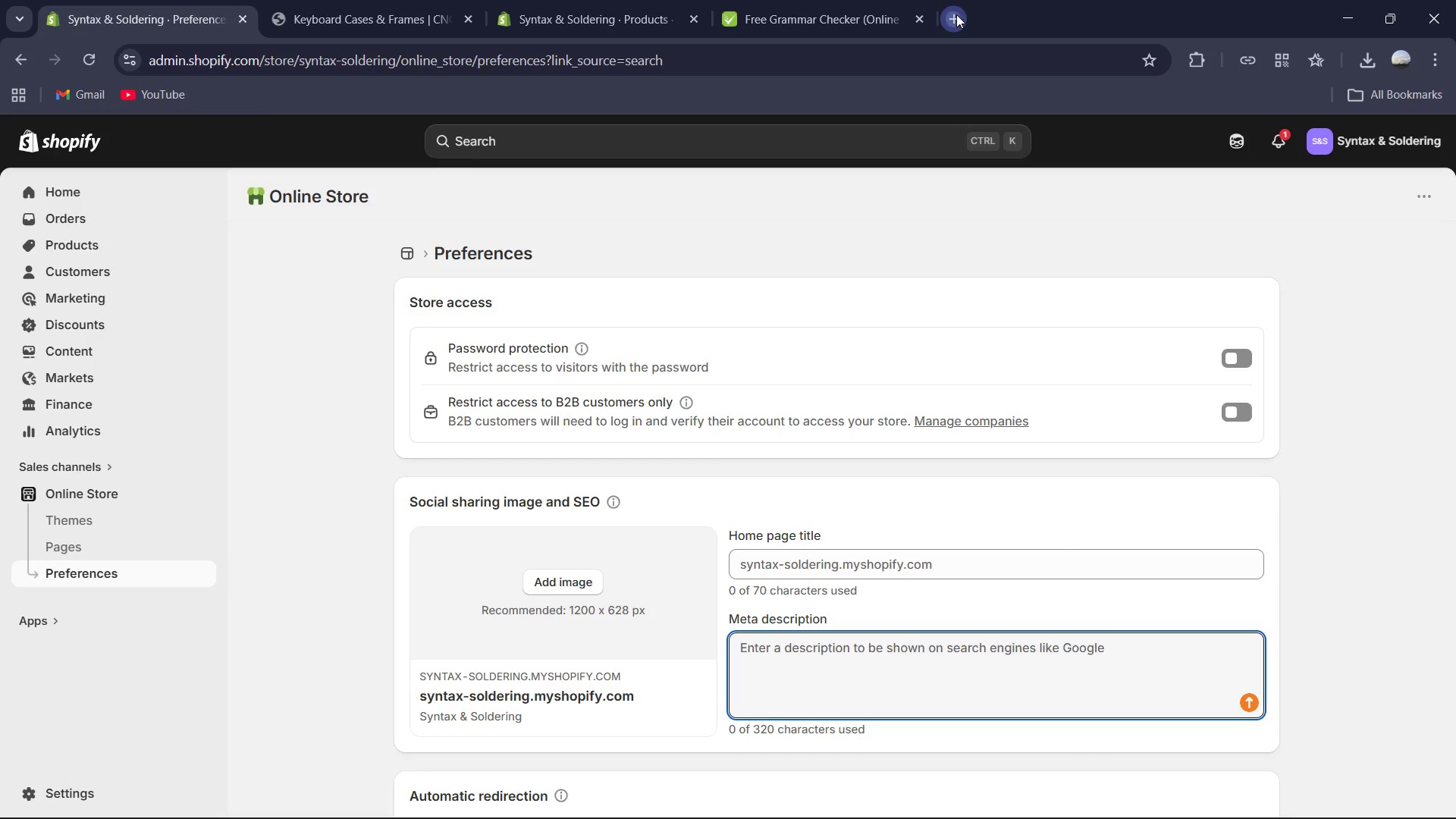 
type(sss)
key(Backspace)
key(Backspace)
key(Backspace)
 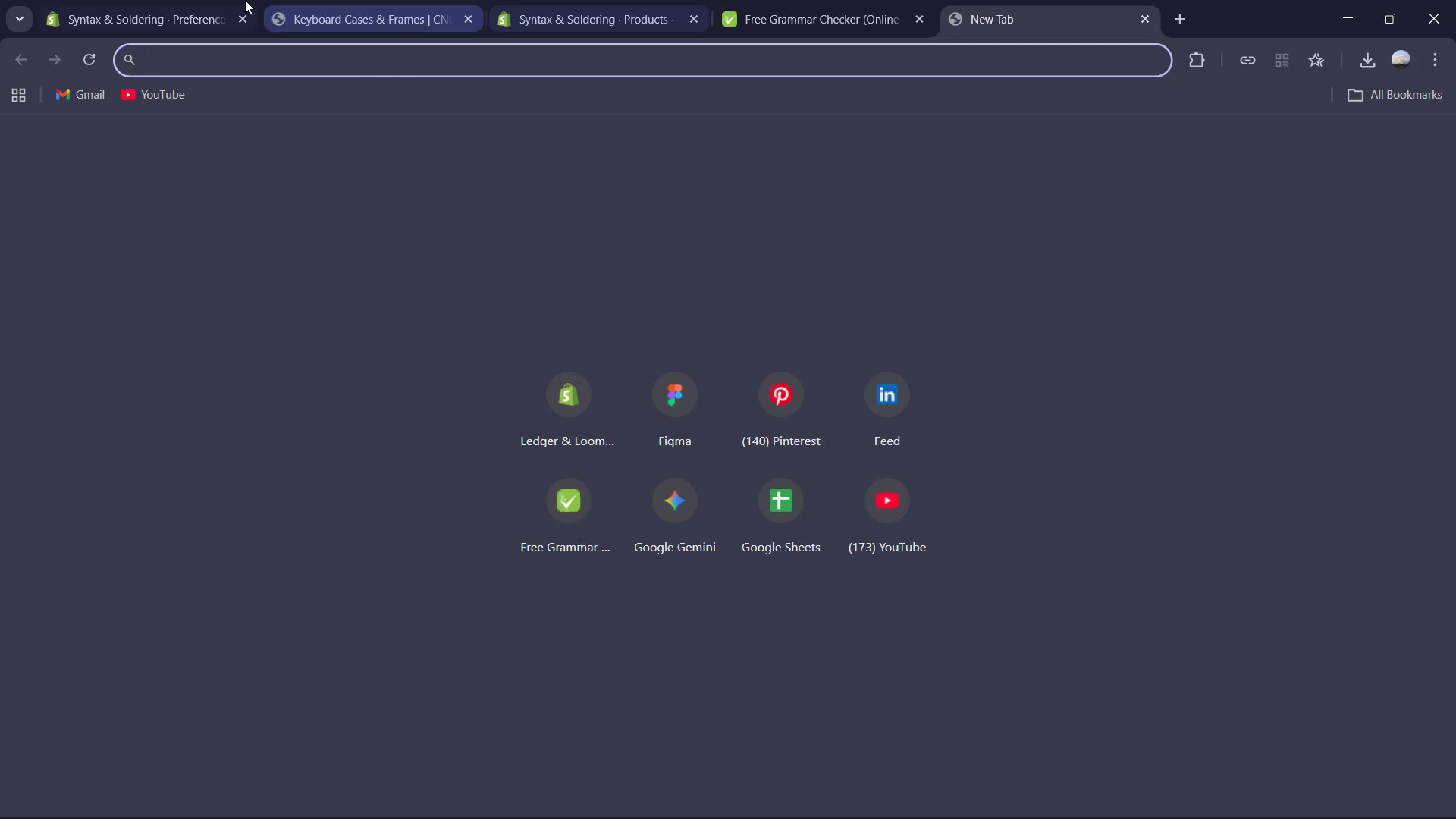 
left_click([240, 0])
 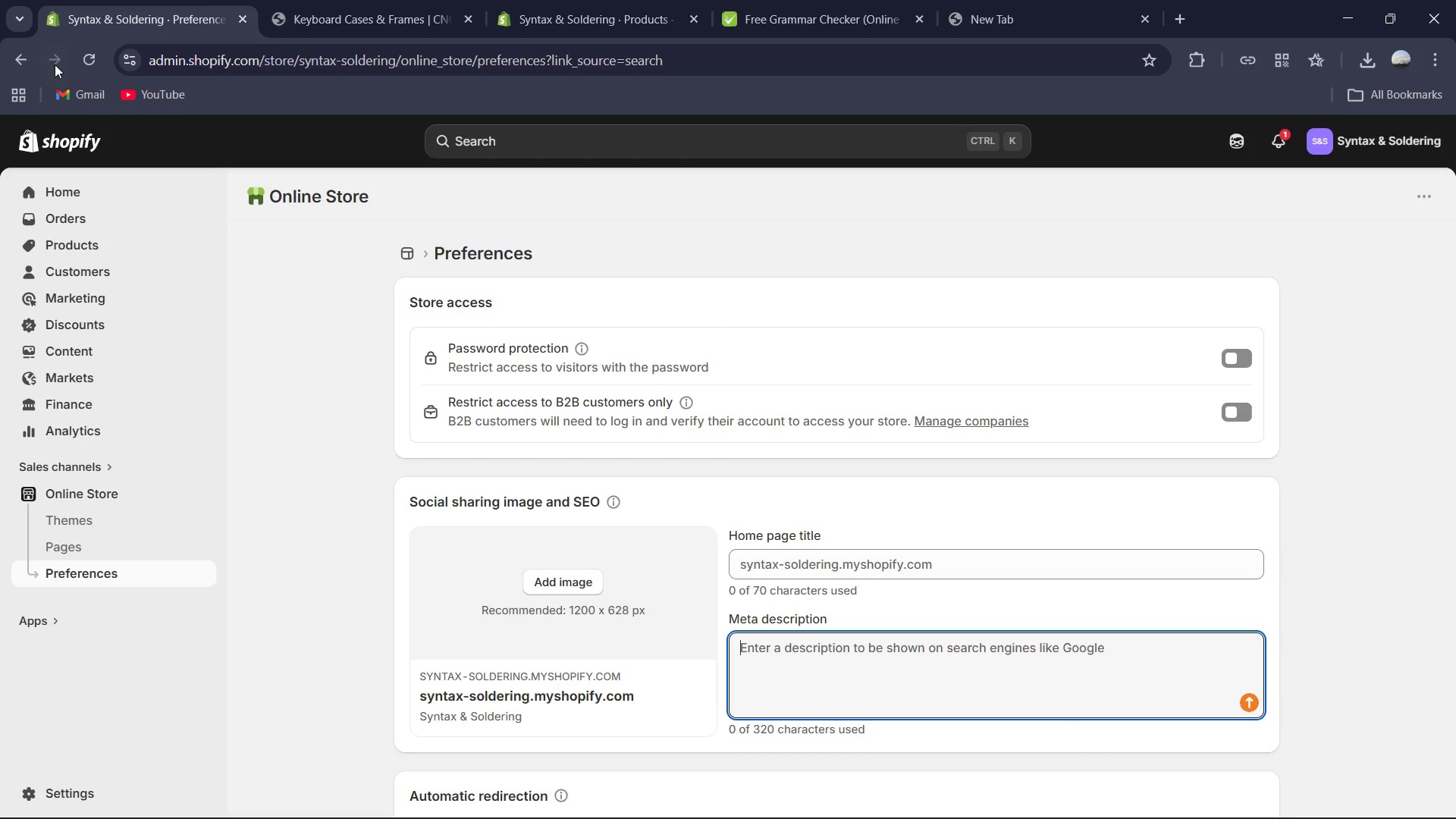 
left_click([86, 51])
 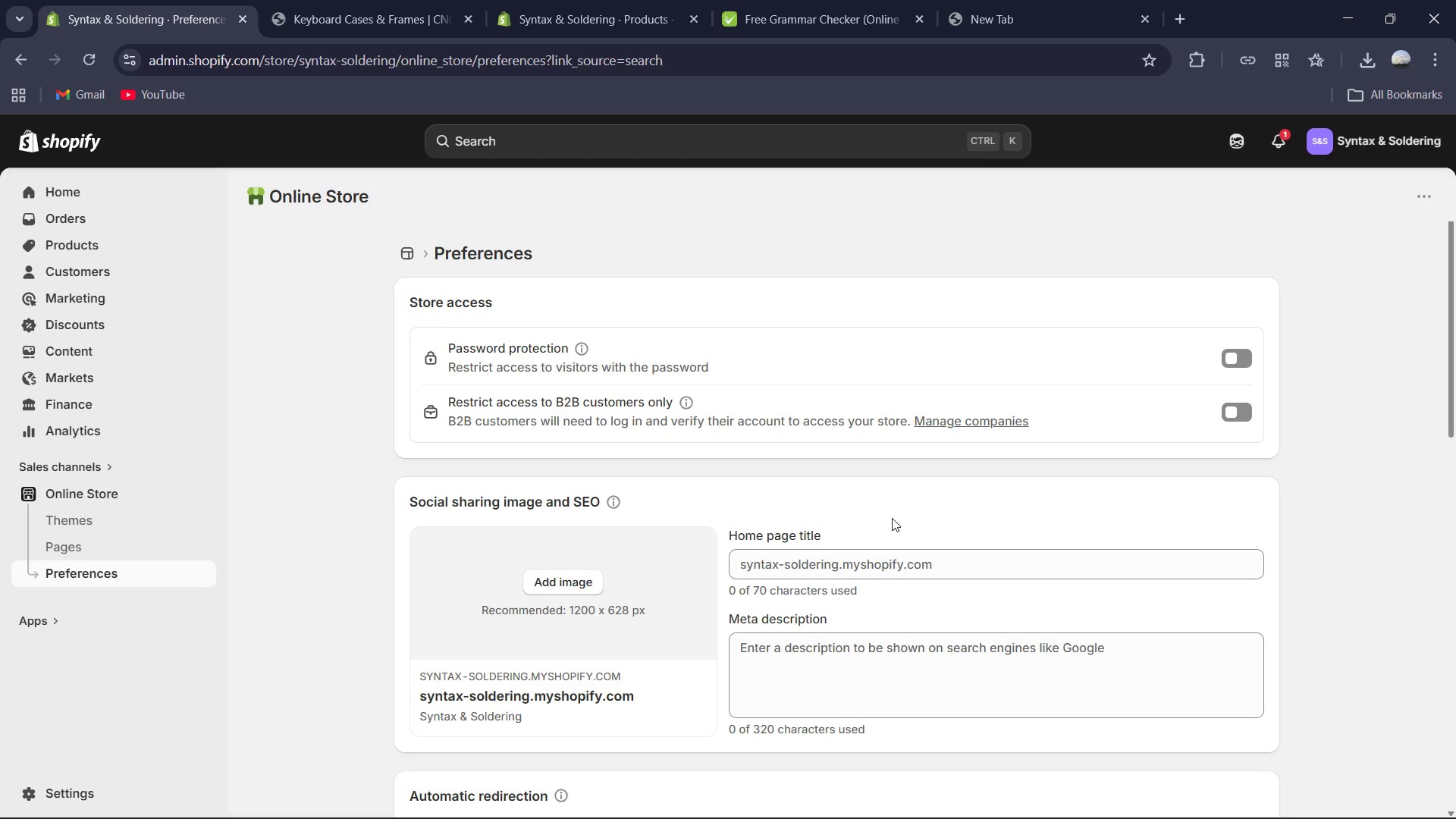 
wait(19.5)
 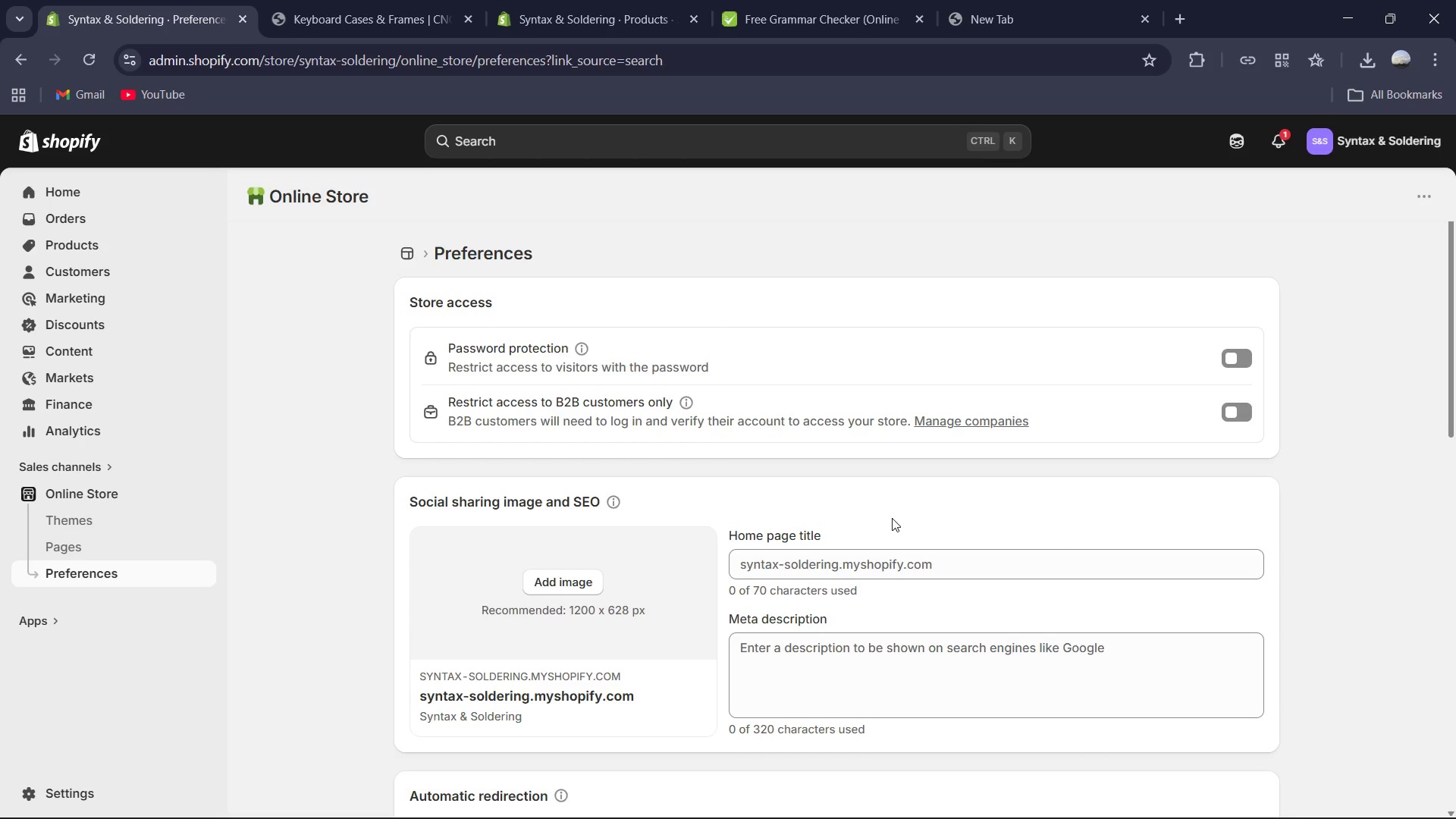 
left_click([974, 568])
 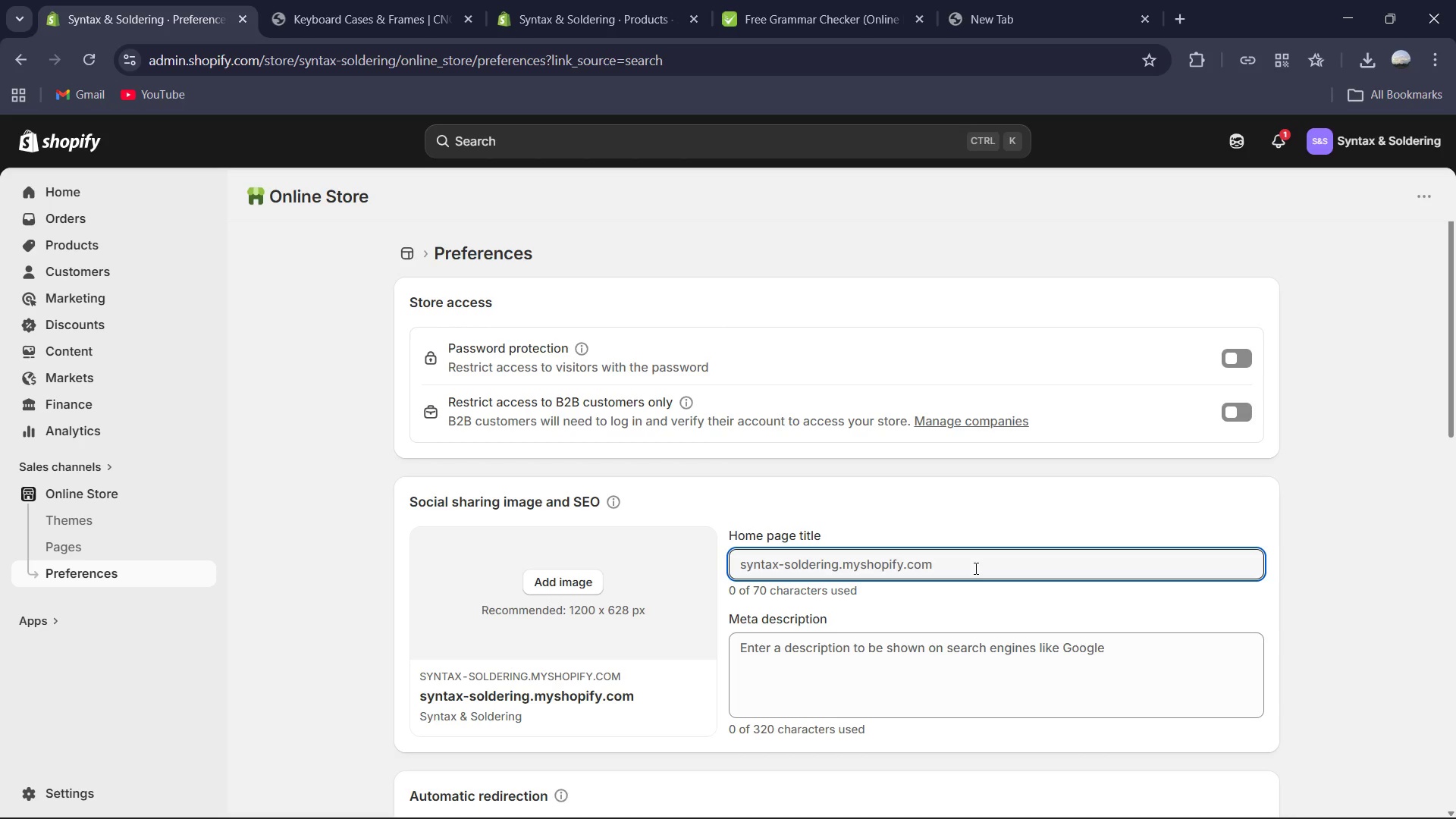 
type(Synatx & So)
 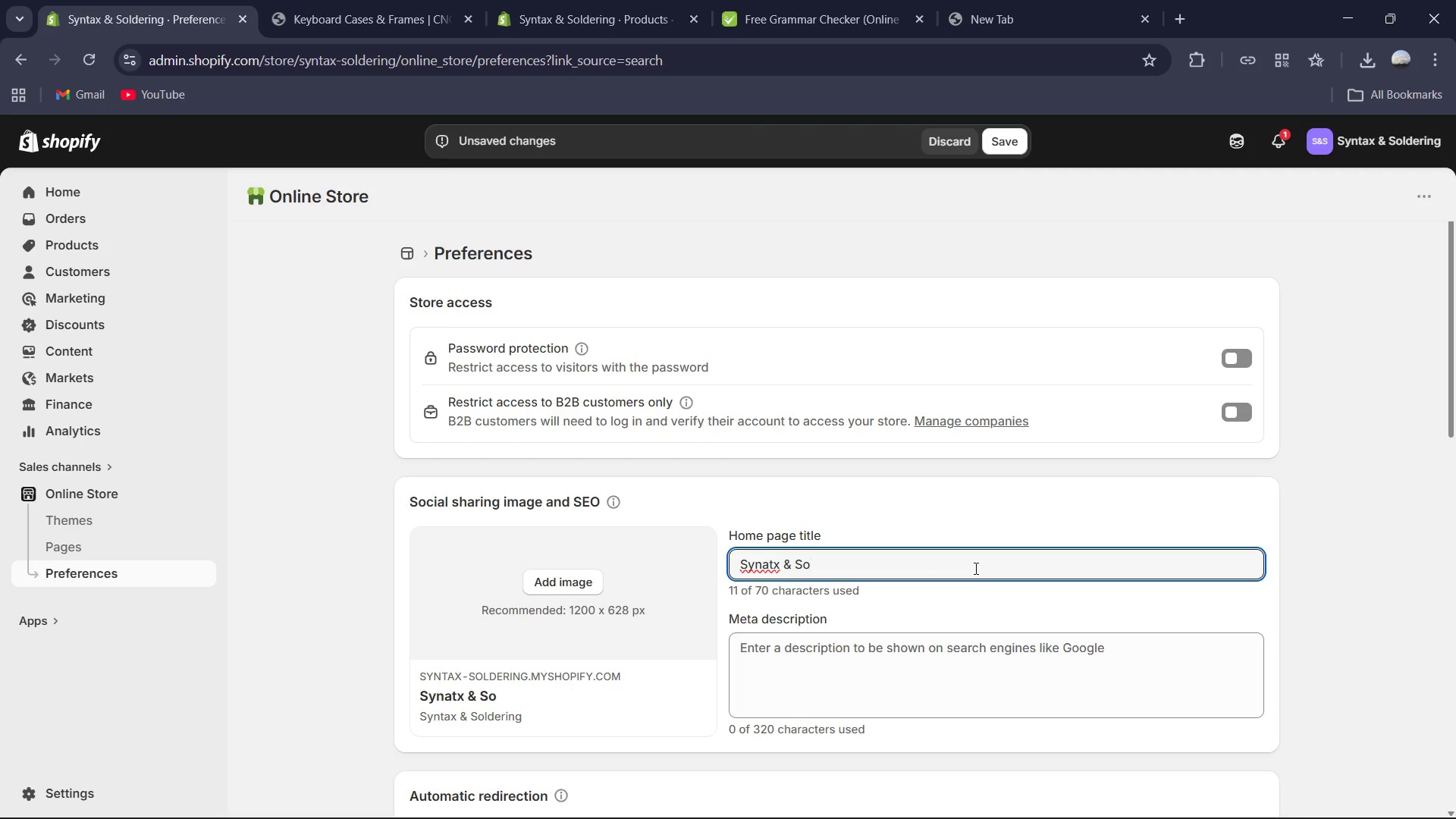 
key(ArrowLeft)
 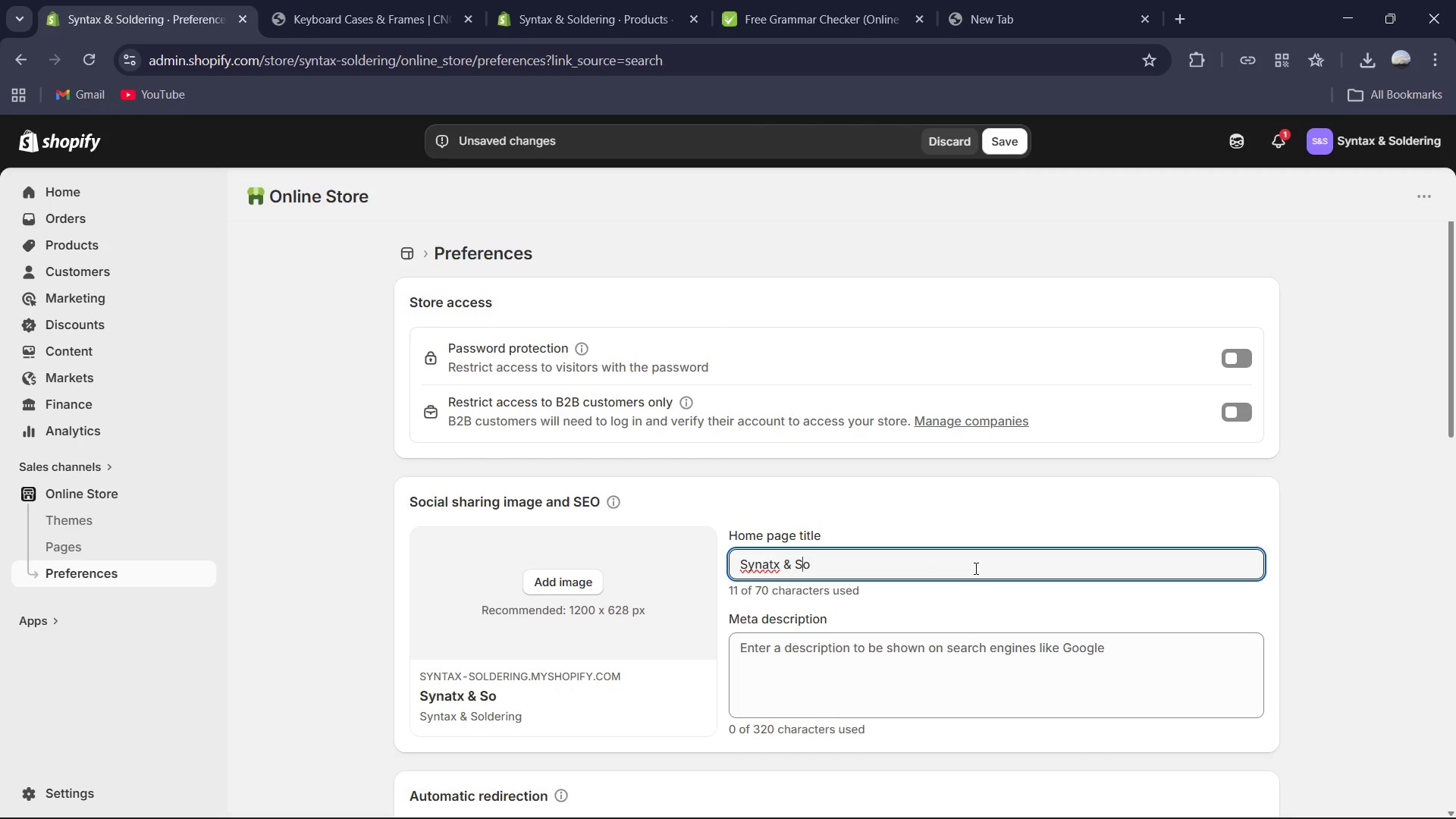 
key(ArrowLeft)
 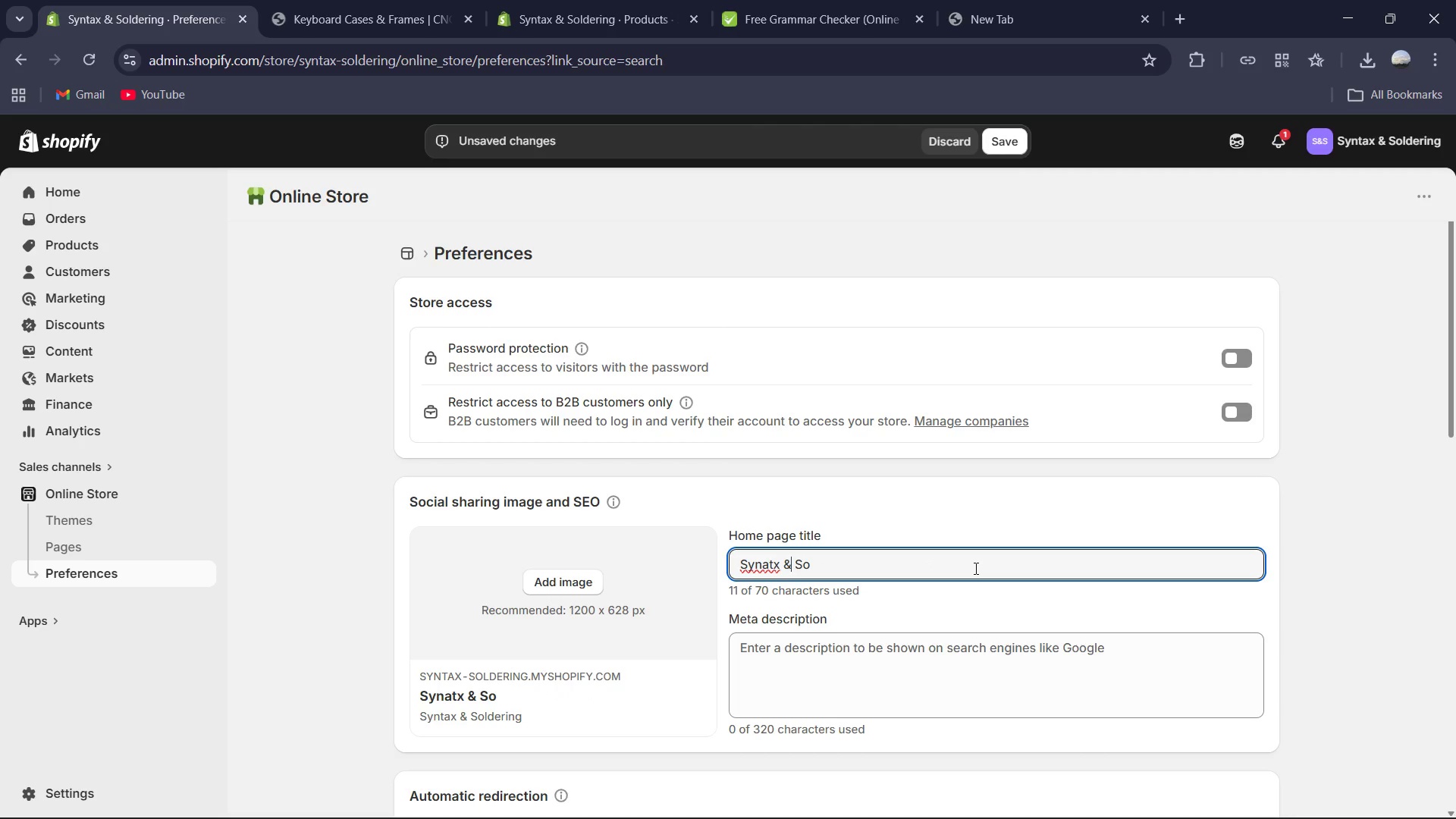 
key(ArrowLeft)
 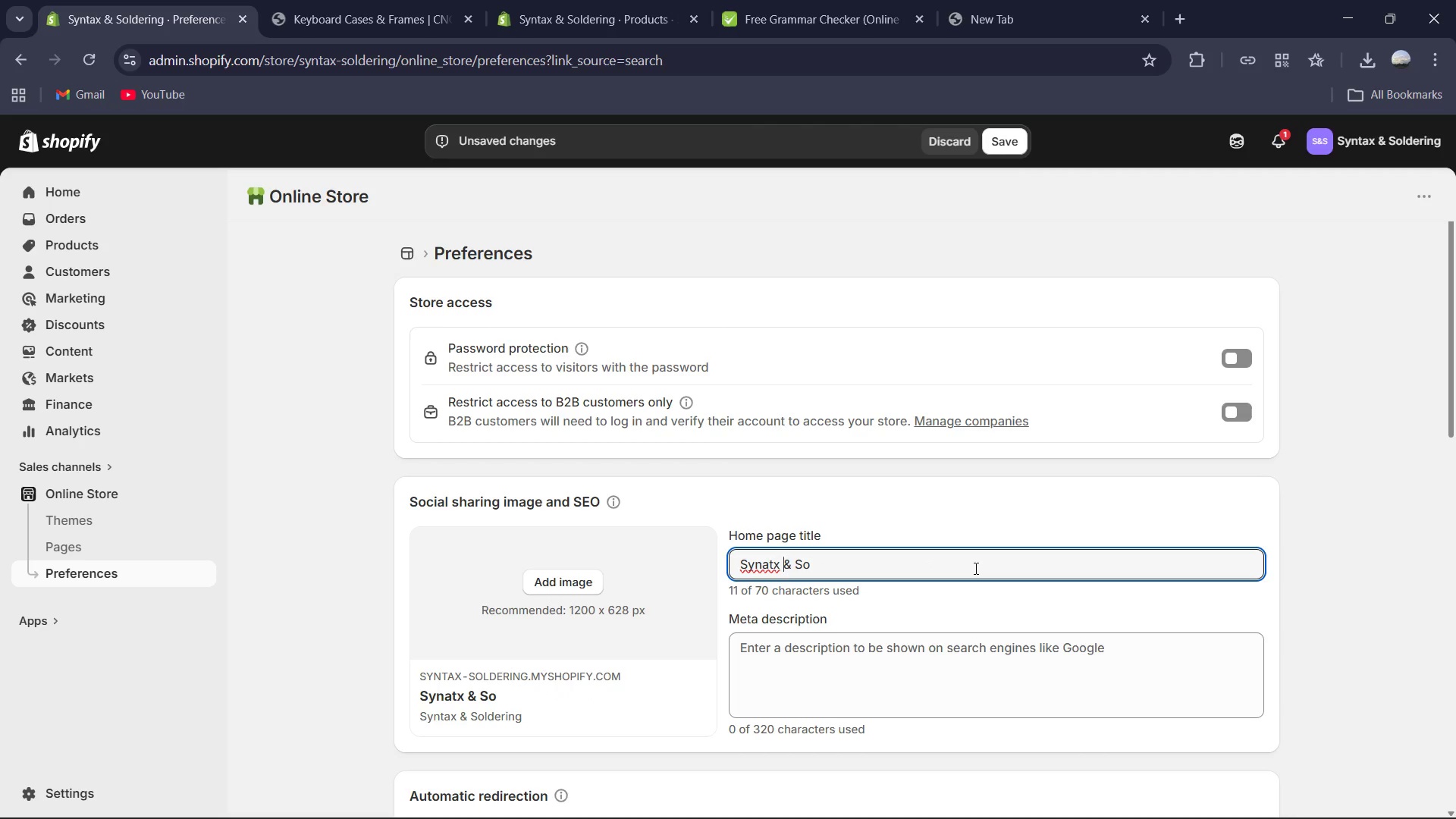 
key(ArrowLeft)
 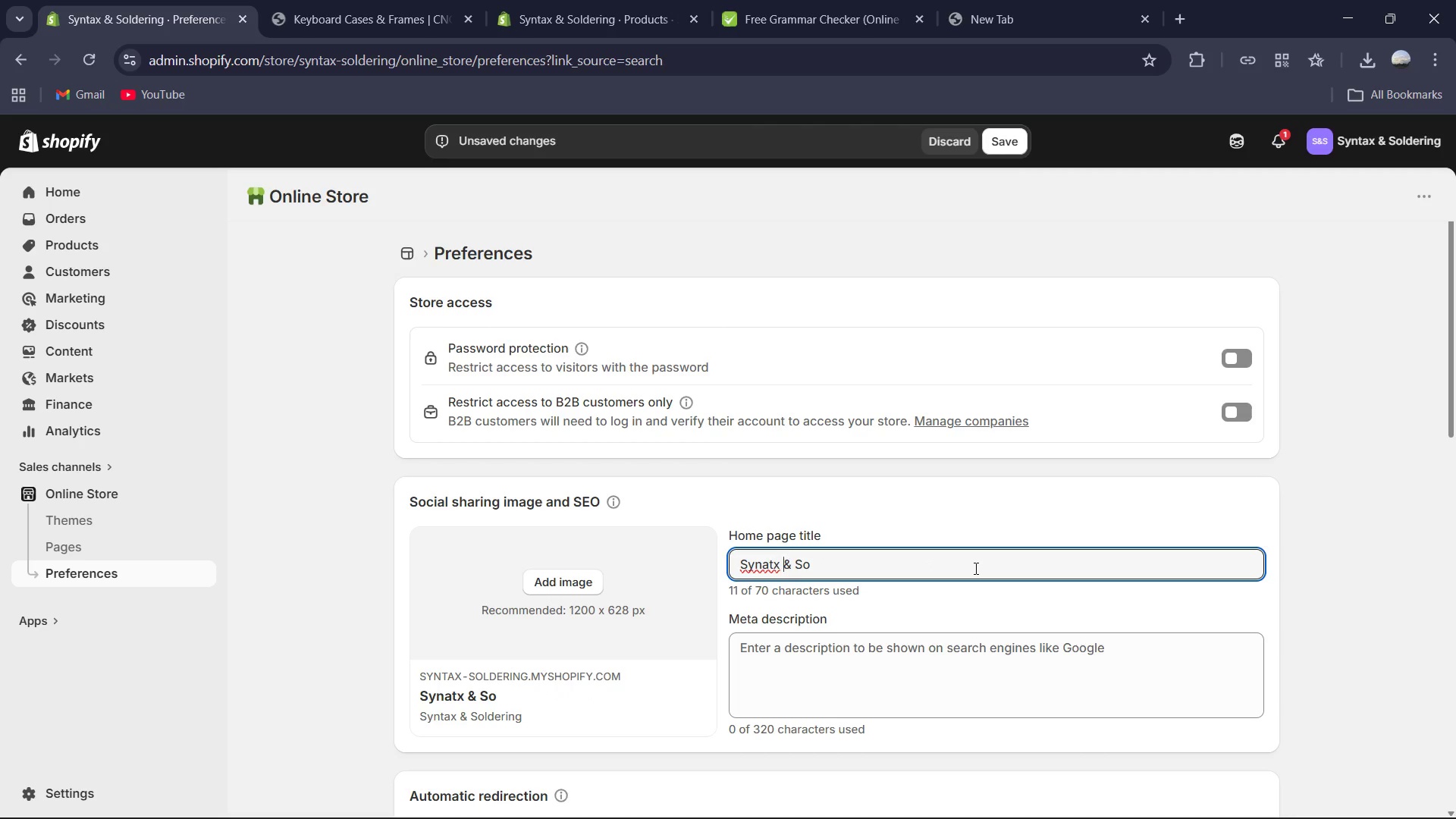 
key(ArrowLeft)
 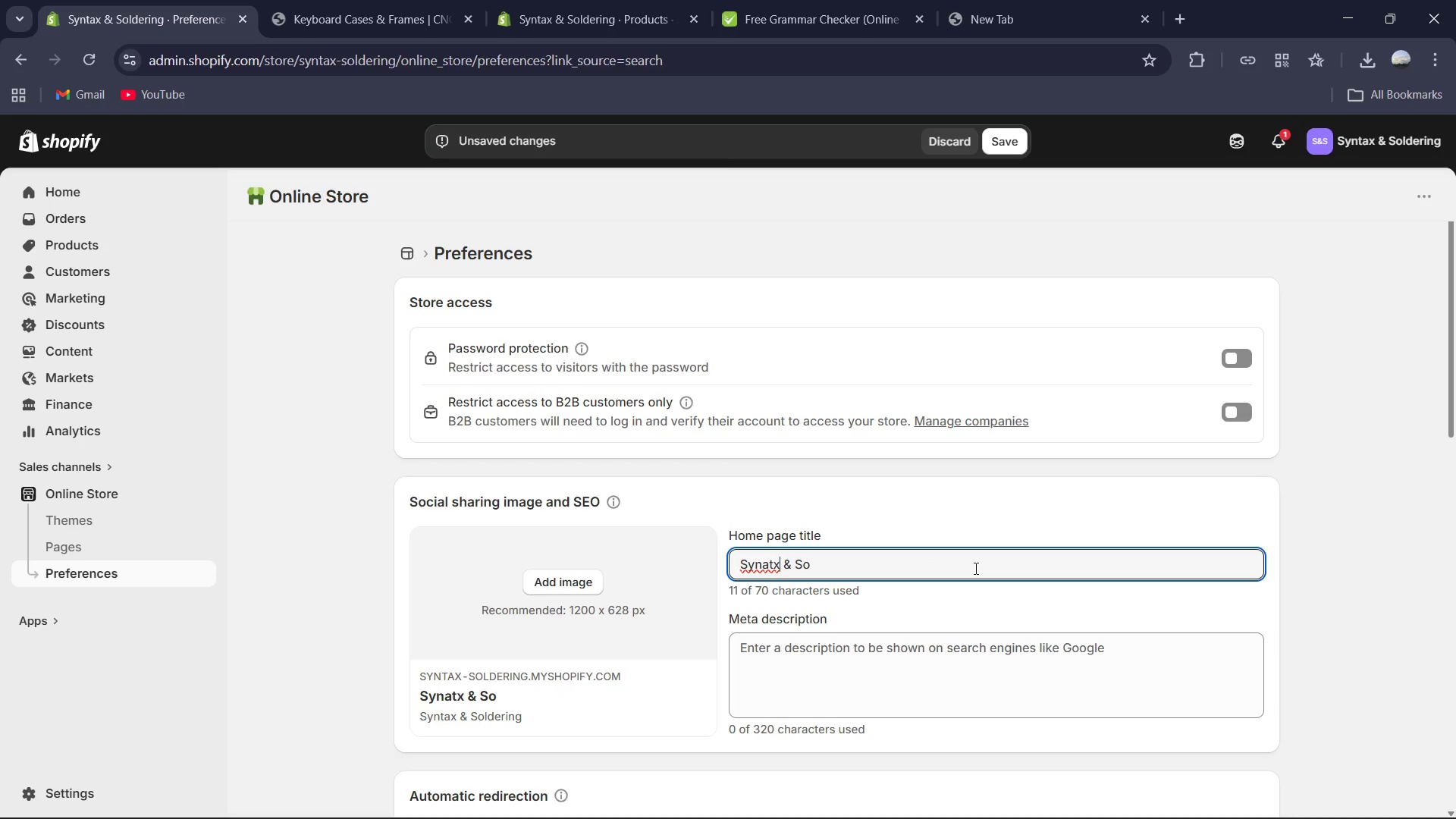 
key(Backspace)
key(Backspace)
key(Backspace)
type(tax)
 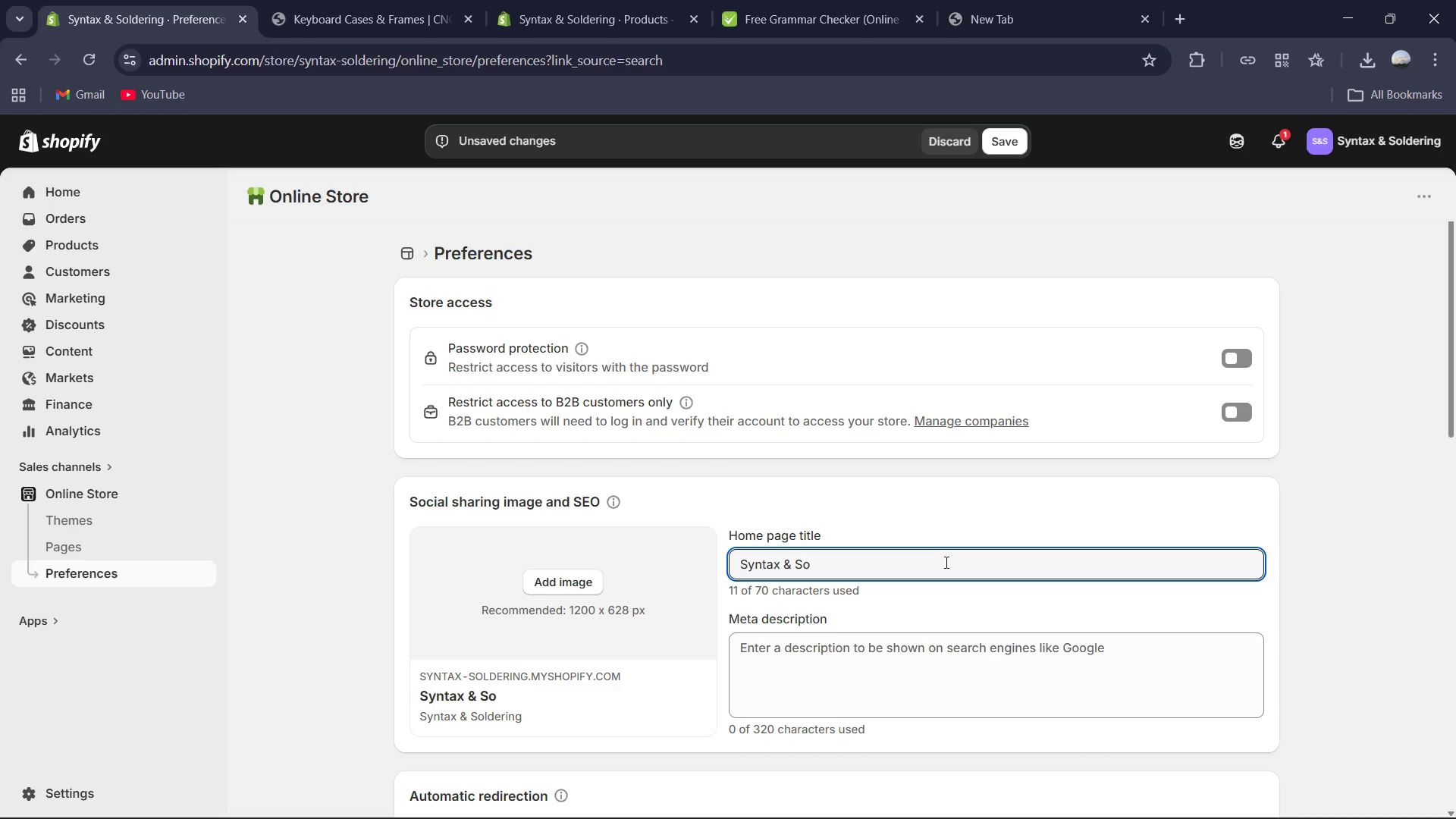 
left_click([943, 562])
 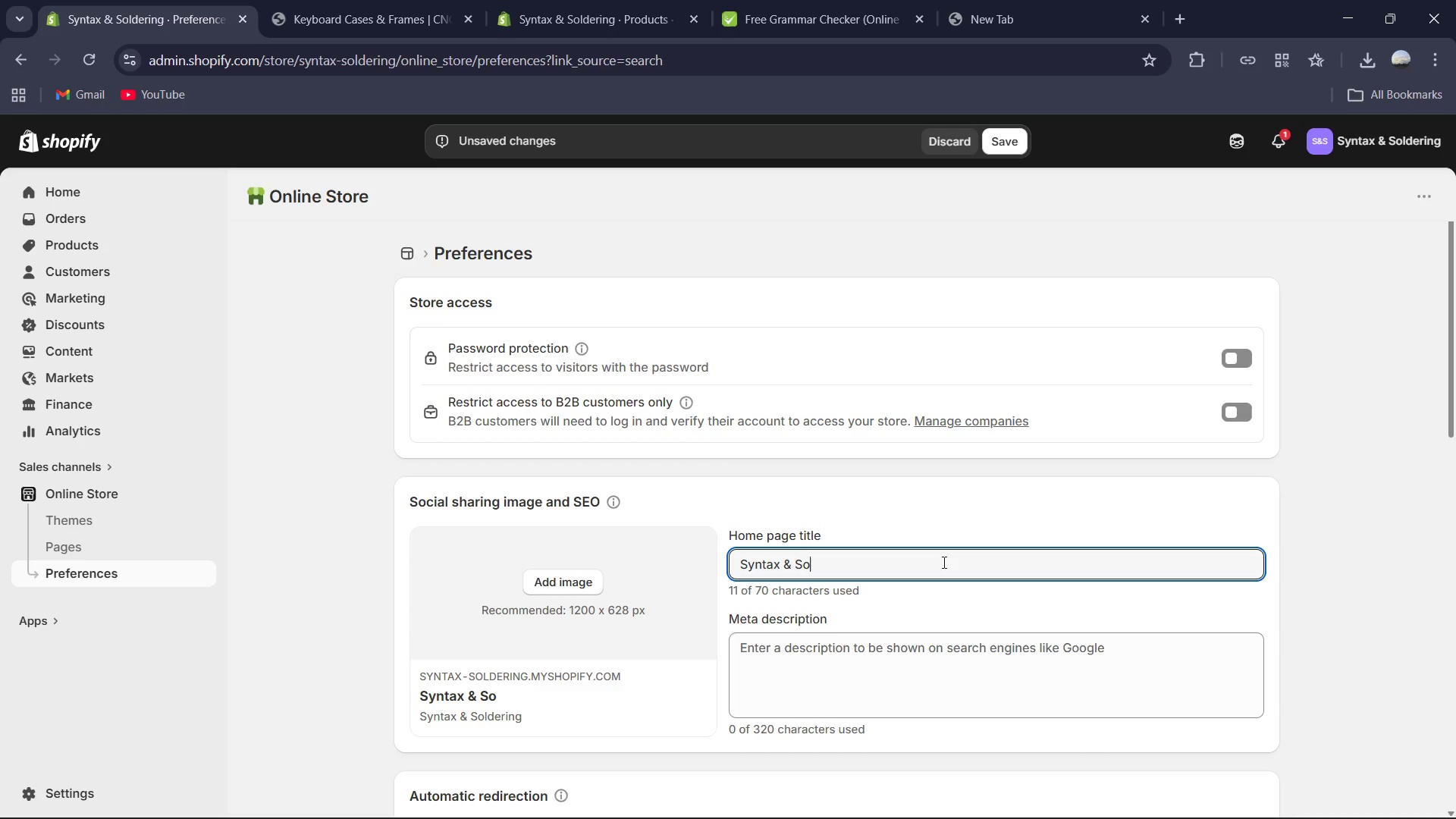 
type(ldering | High-End Mechanical Keyboards for Developers)
 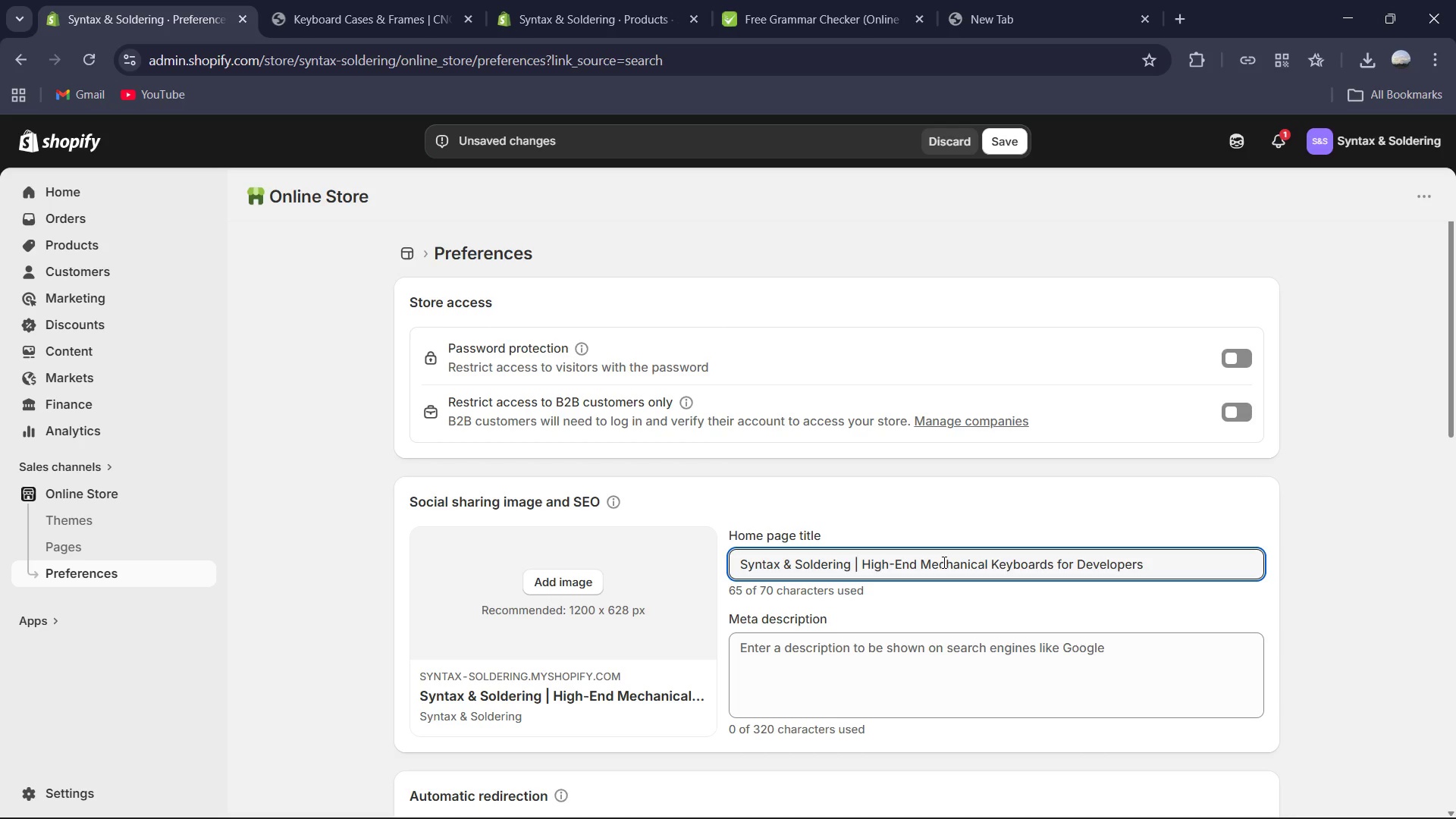 
key(Control+A)
 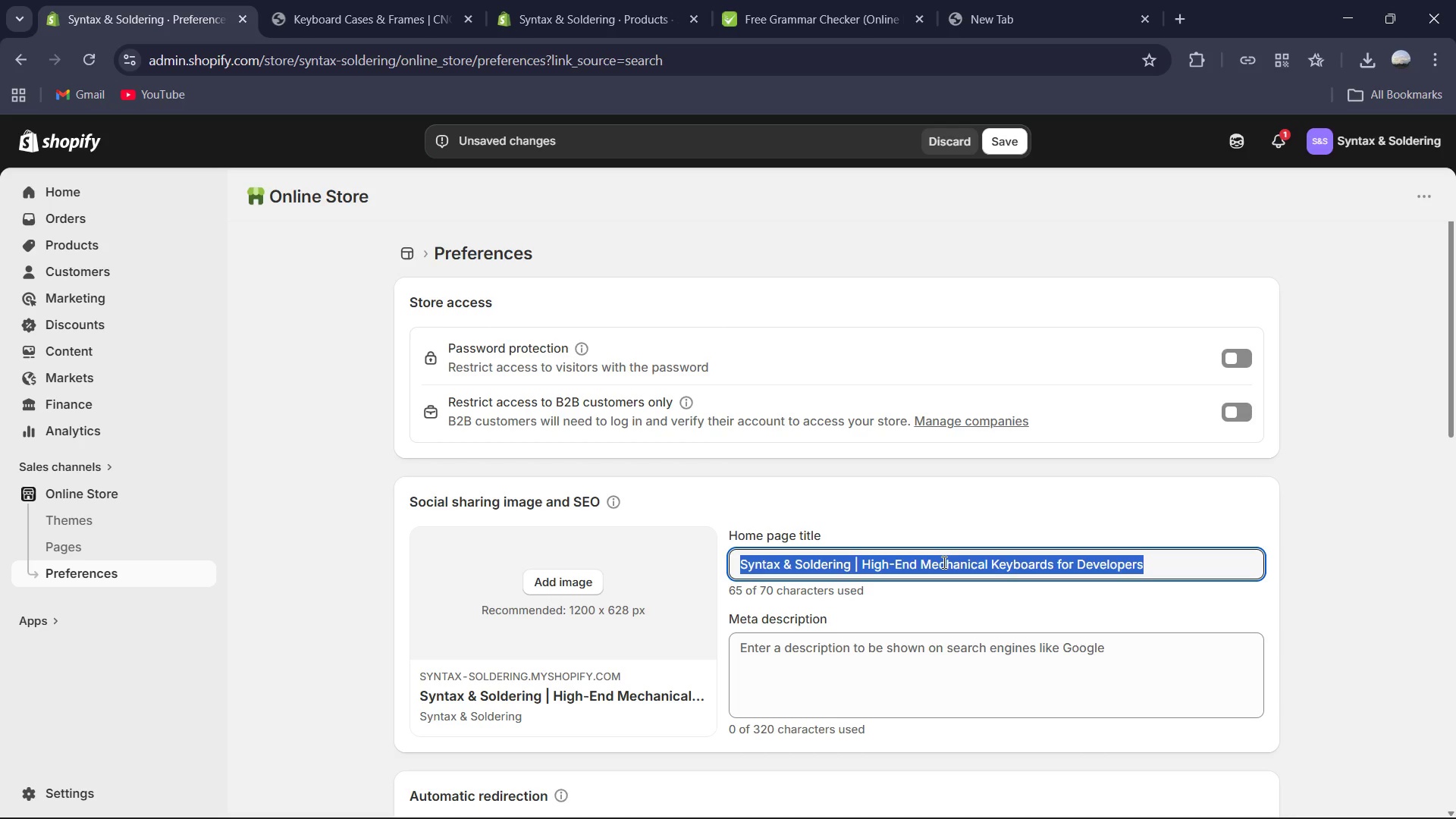 
key(Control+C)
 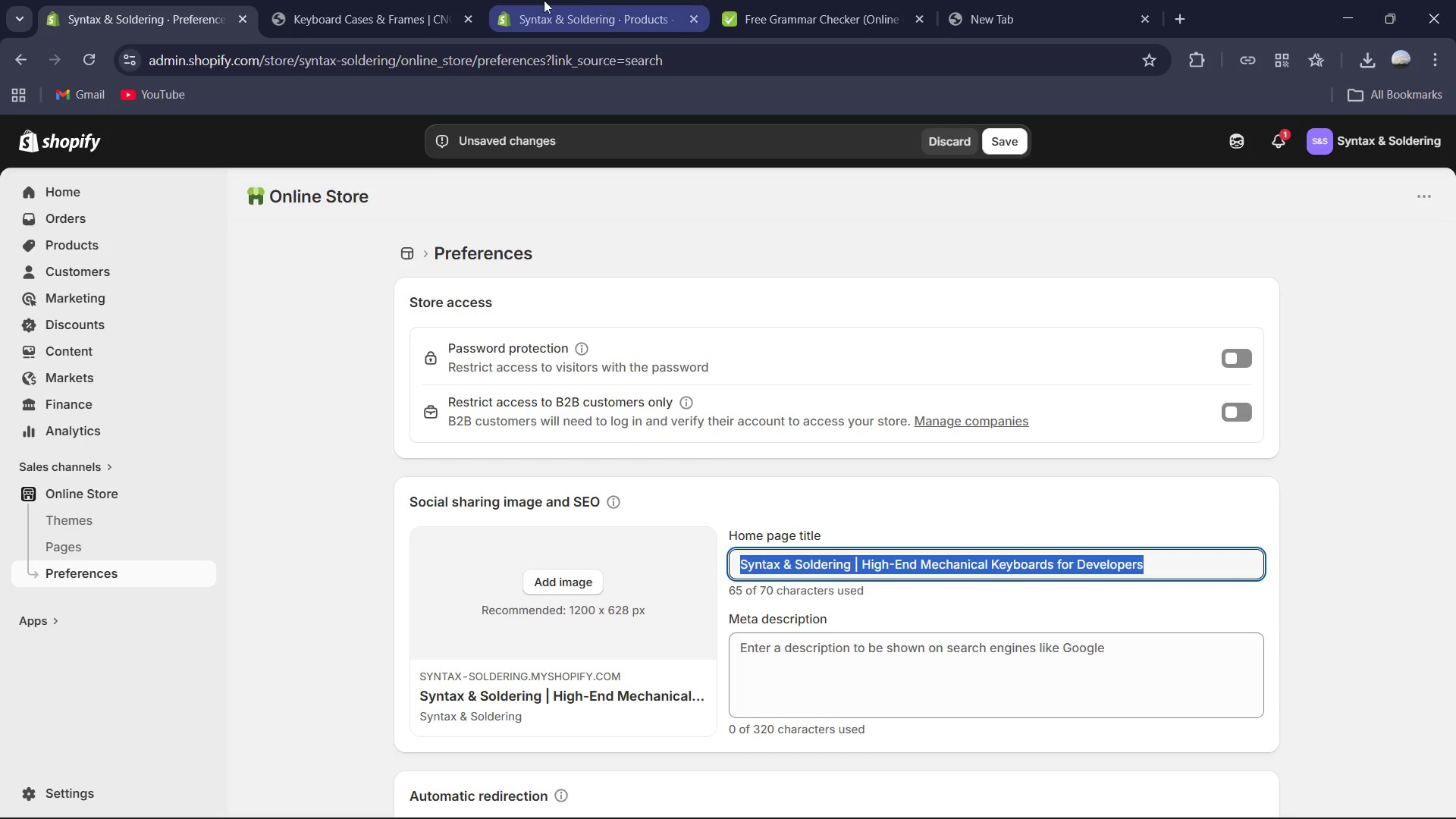 
left_click([747, 0])
 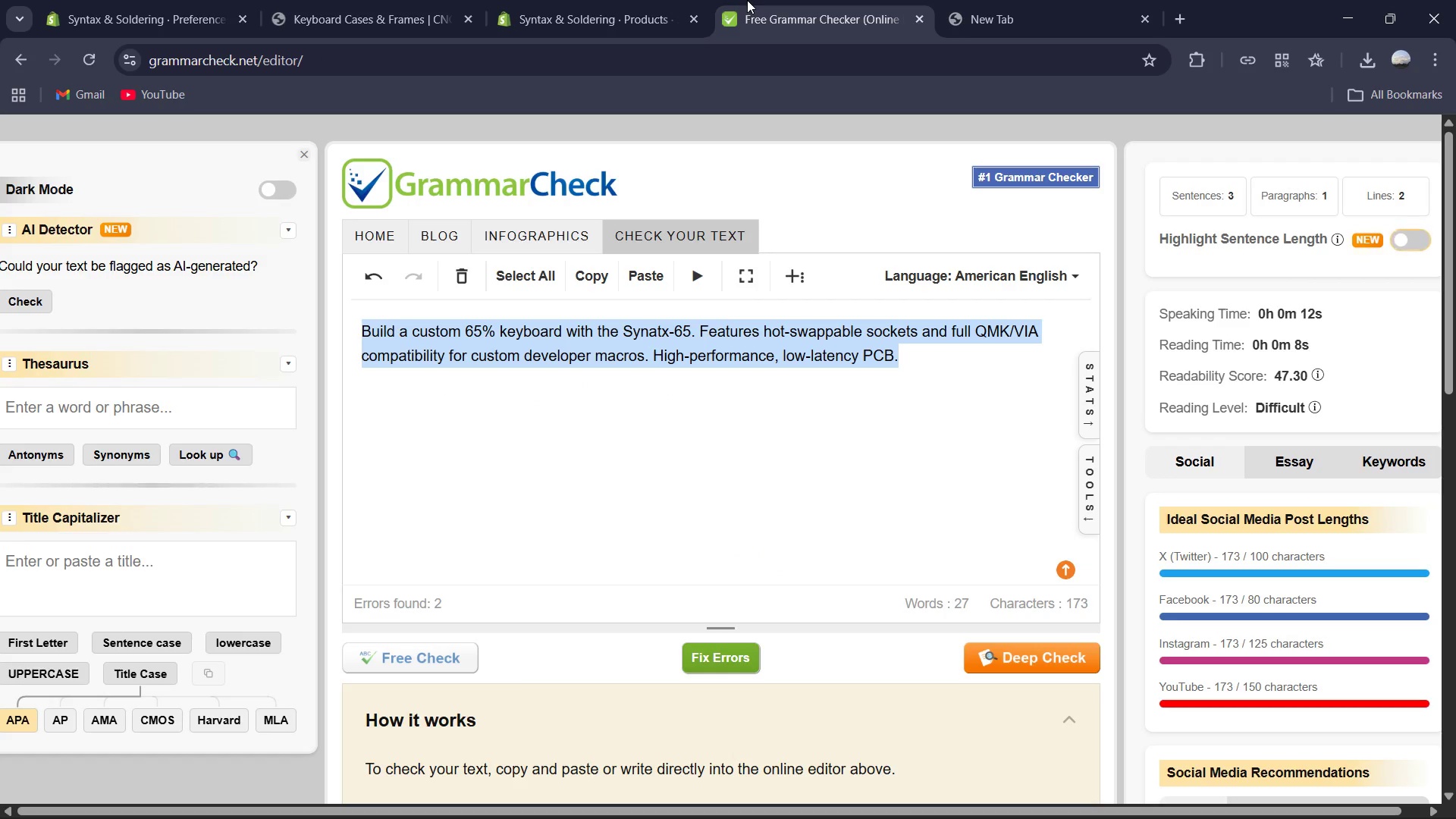 
key(Control+V)
 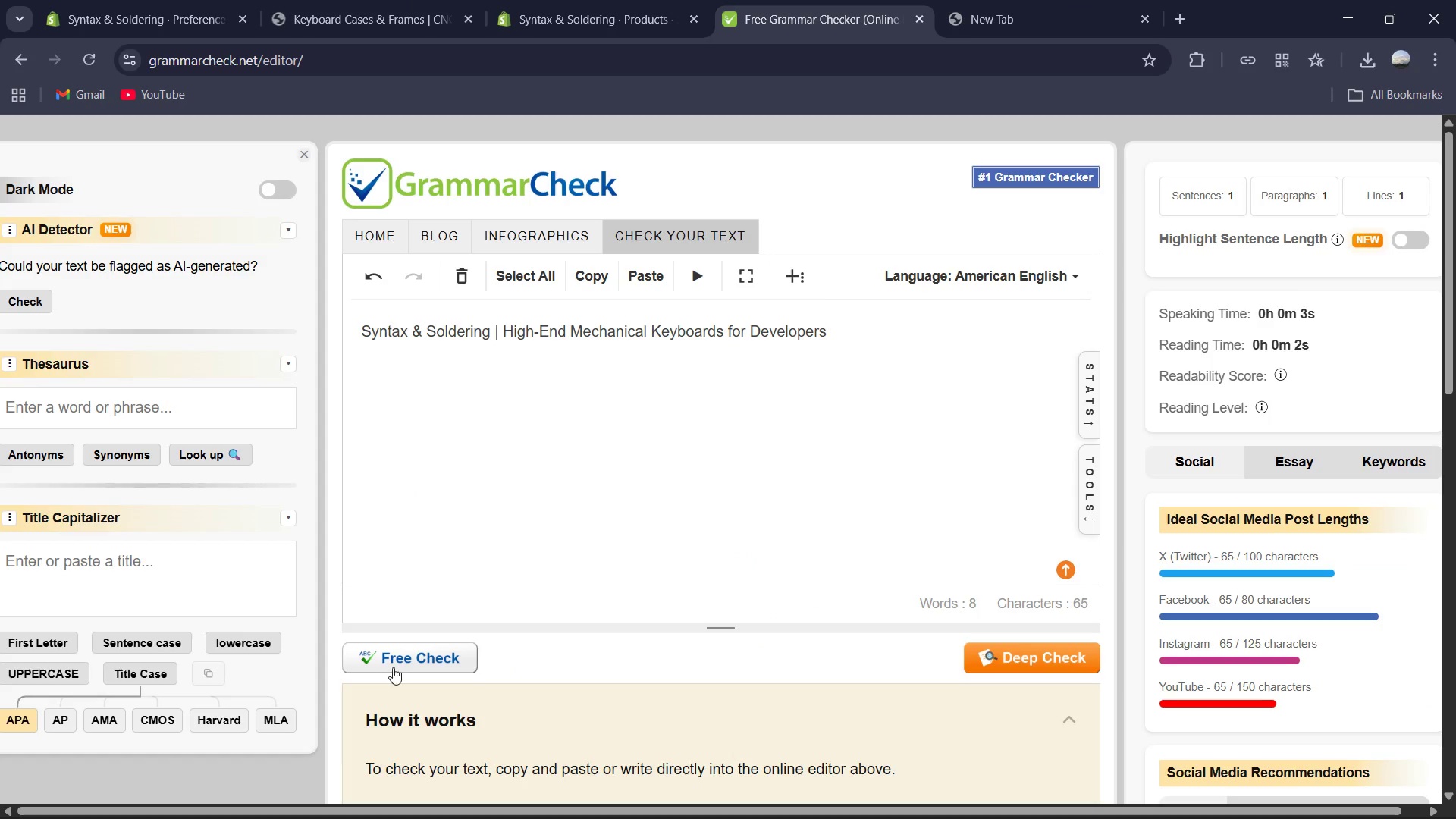 
left_click([396, 661])
 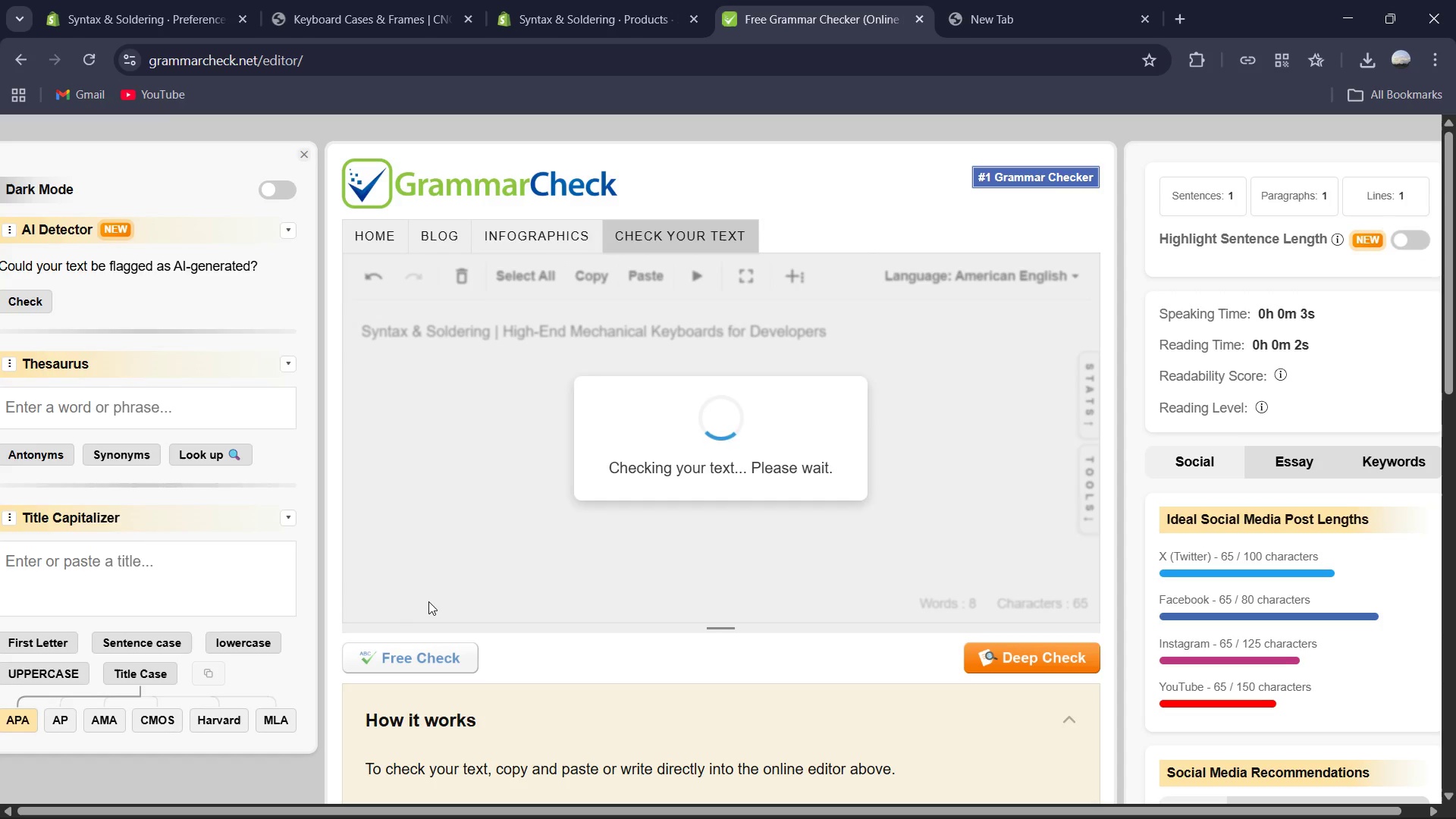 
wait(10.12)
 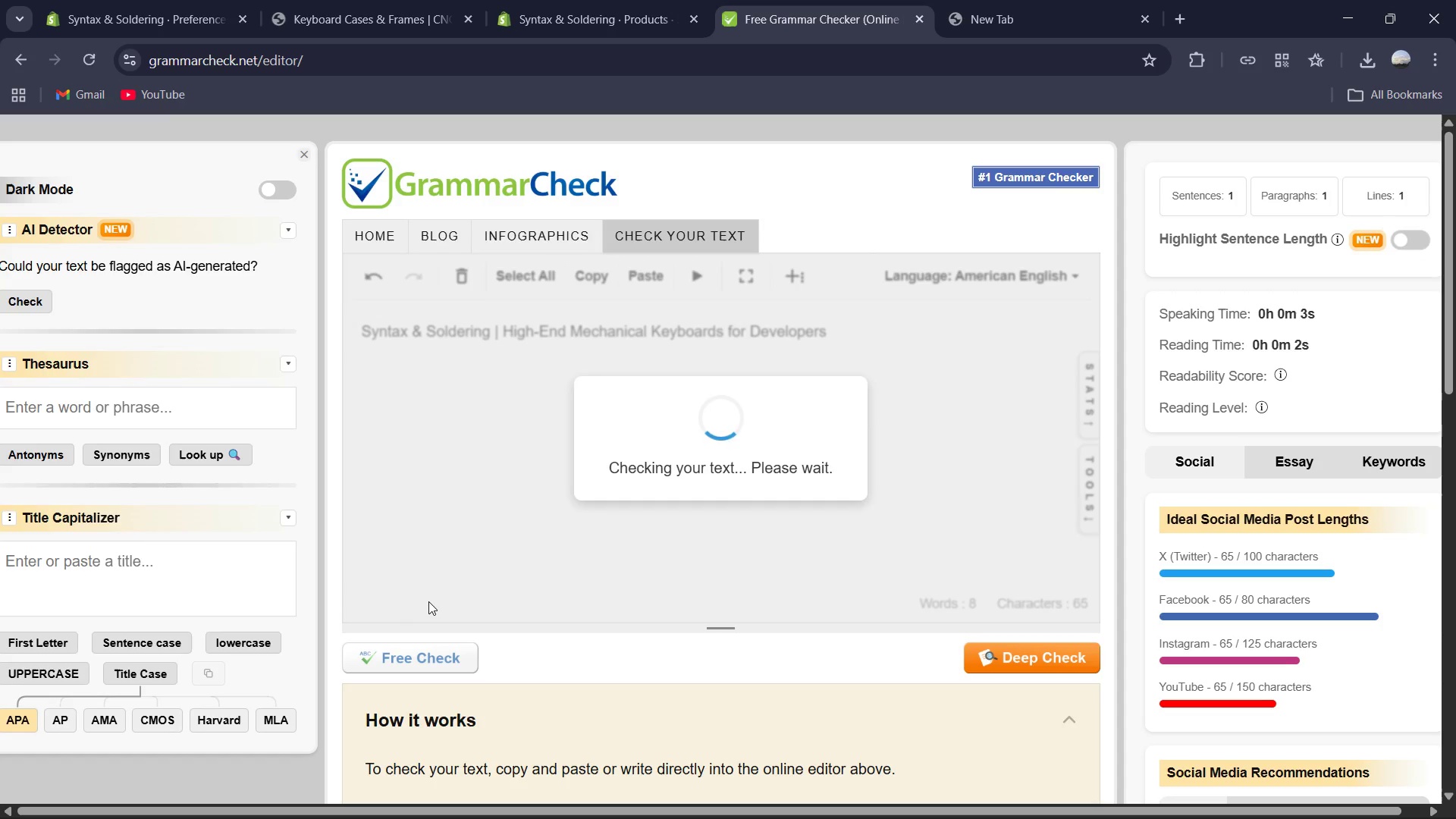 
left_click([243, 0])
 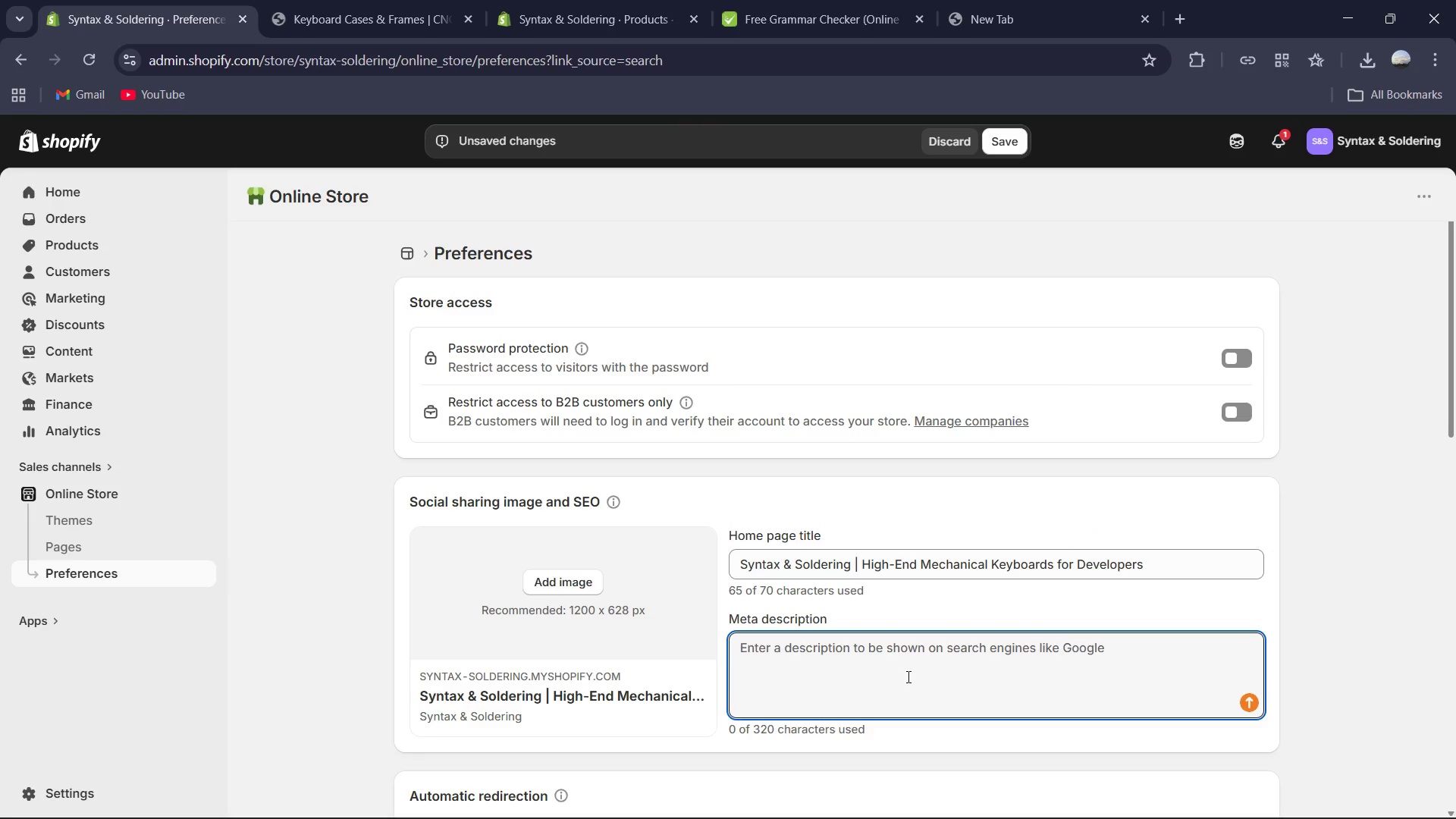 
wait(5.47)
 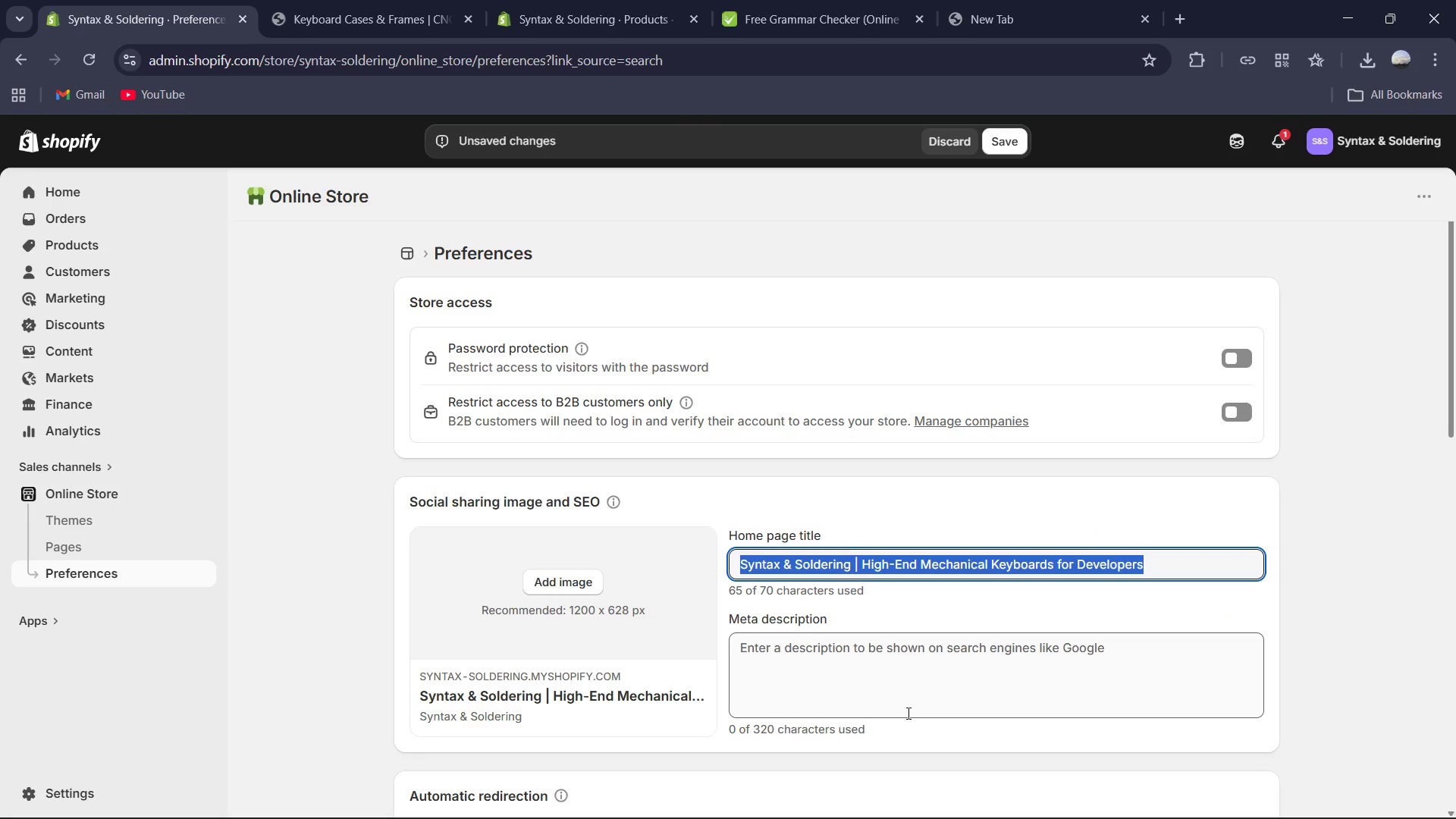 
type(The ultimate harware shop for sh)
key(Backspace)
type(oftware engineers. So)
key(Backspace)
type(pecializing in QMK/VIA compatible PCBs, hot-swappable ortholinear kits)
 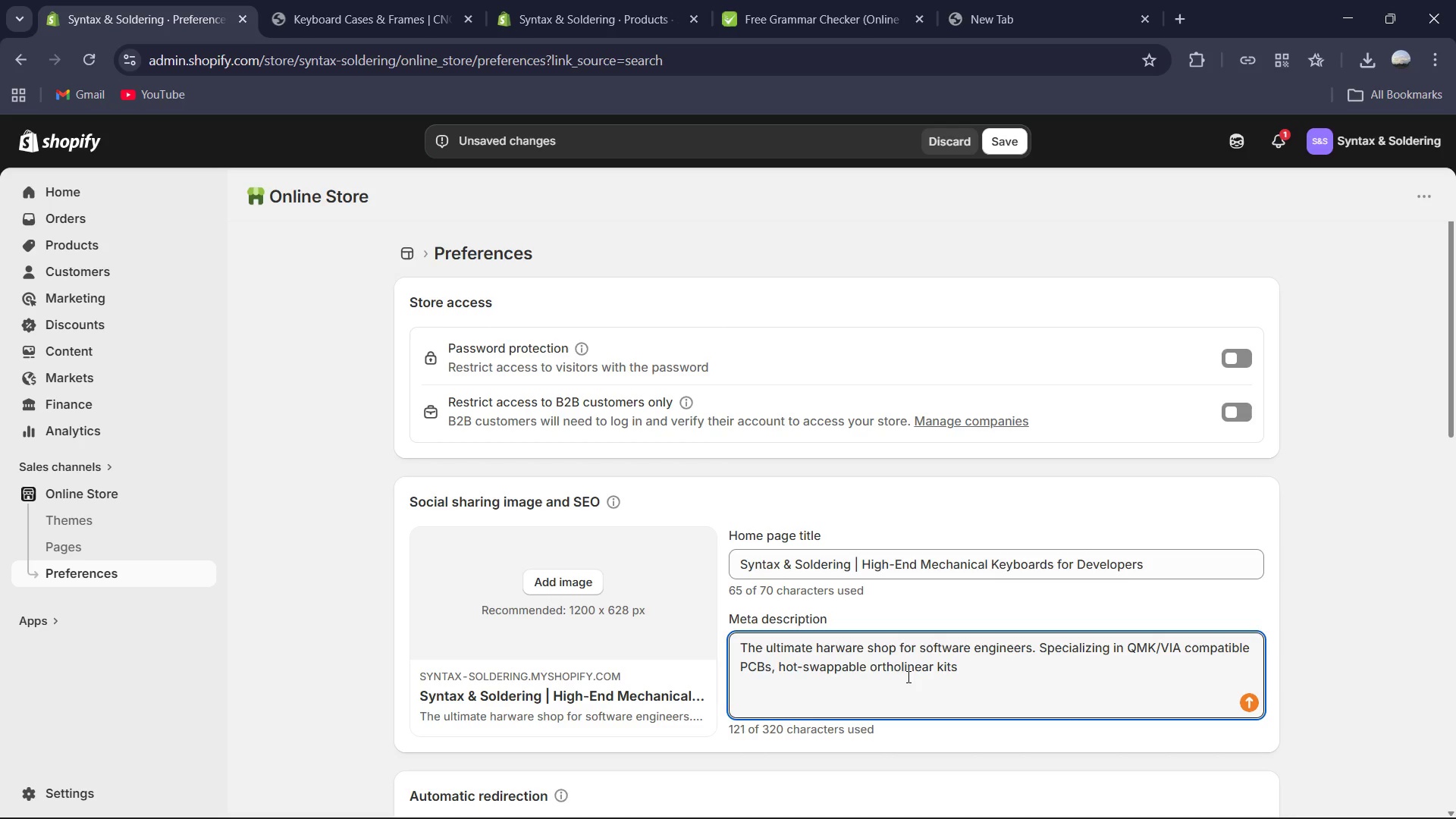 
type(, and premium PBT keycaps. Engineered for deep-focus cding and )
key(Backspace)
key(Backspace)
key(Backspace)
key(Backspace)
key(Backspace)
key(Backspace)
key(Backspace)
key(Backspace)
key(Backspace)
type(oding and ergonomic performance.)
 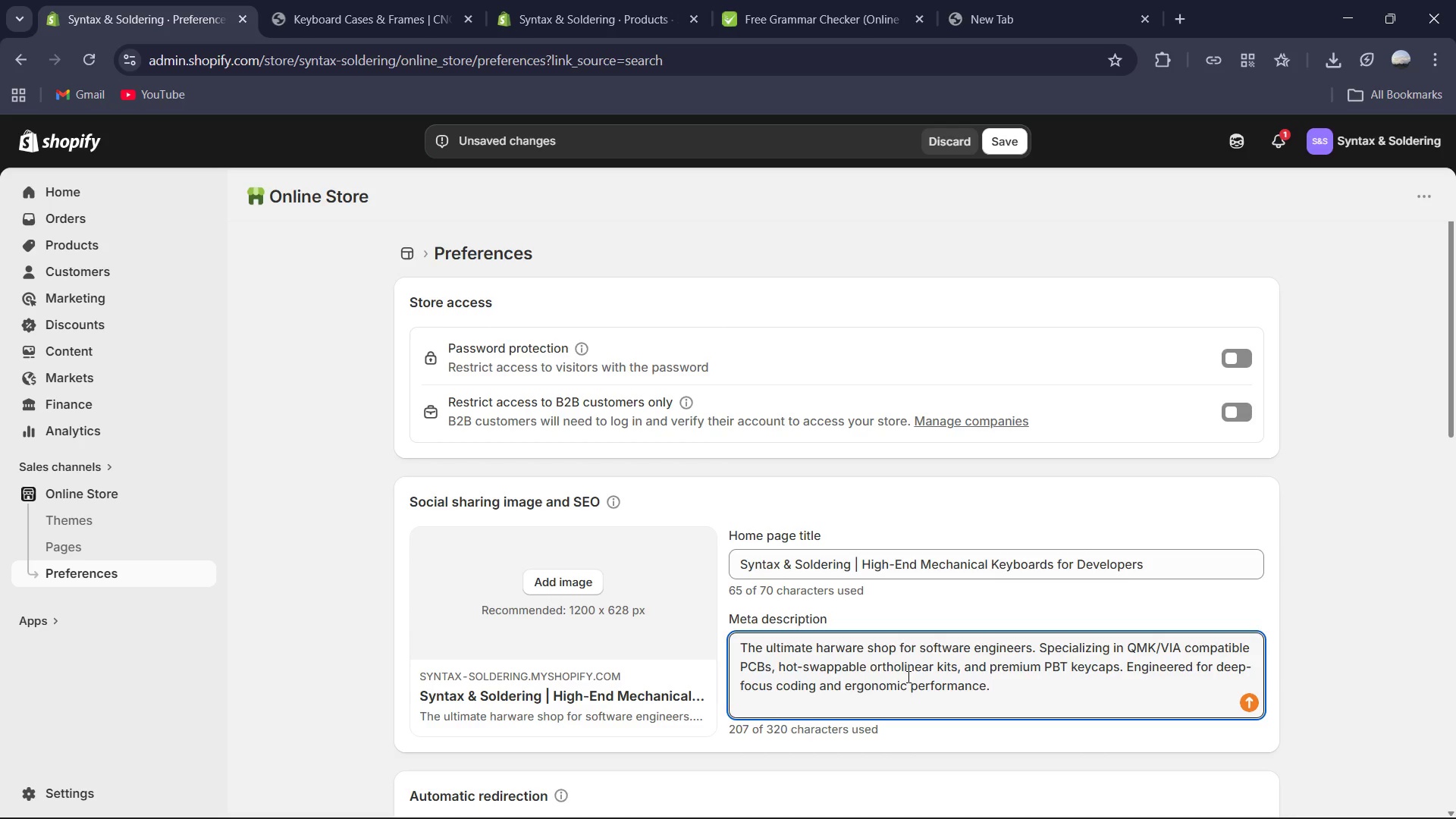 
key(Control+A)
 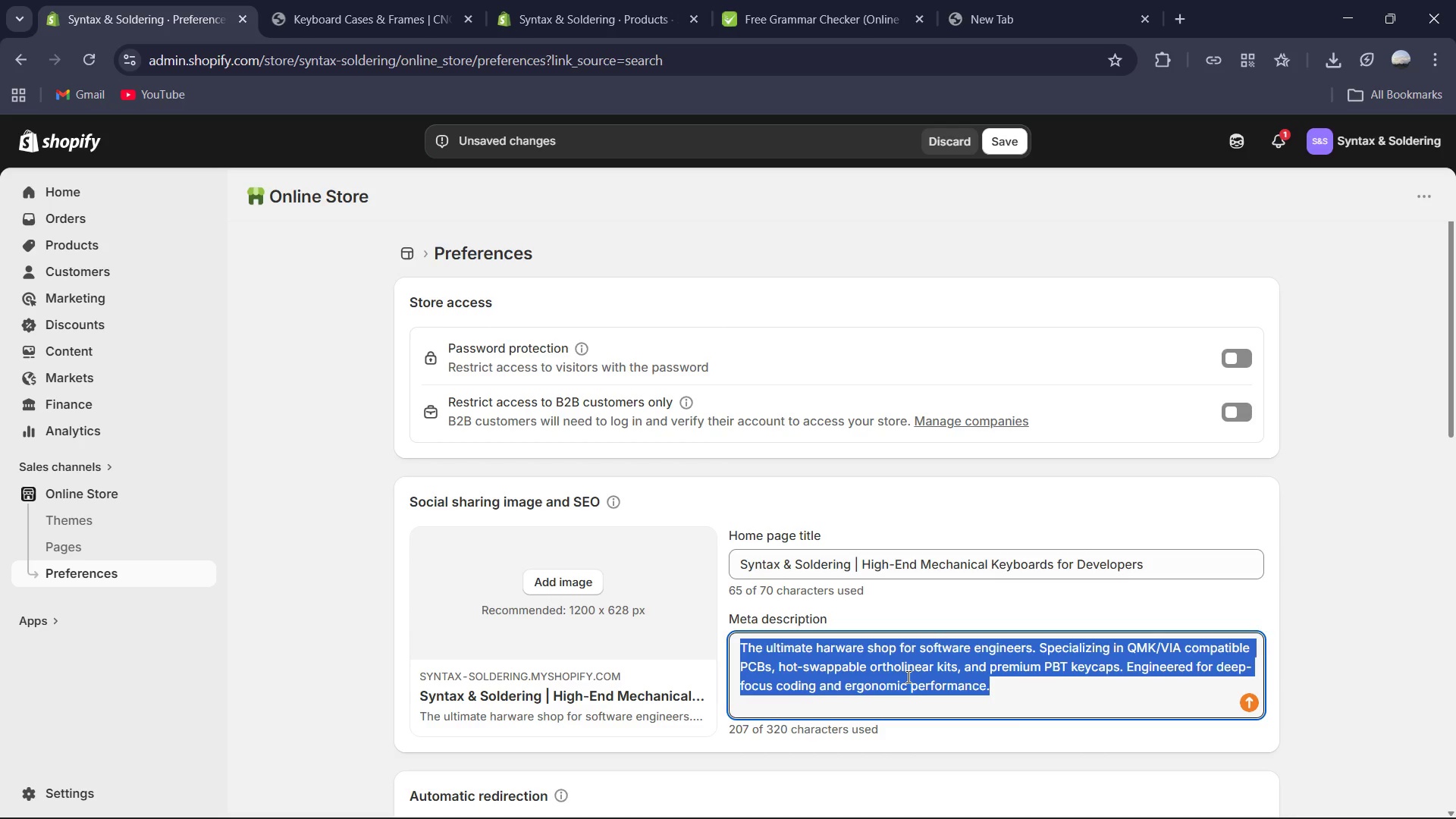 
key(Control+C)
 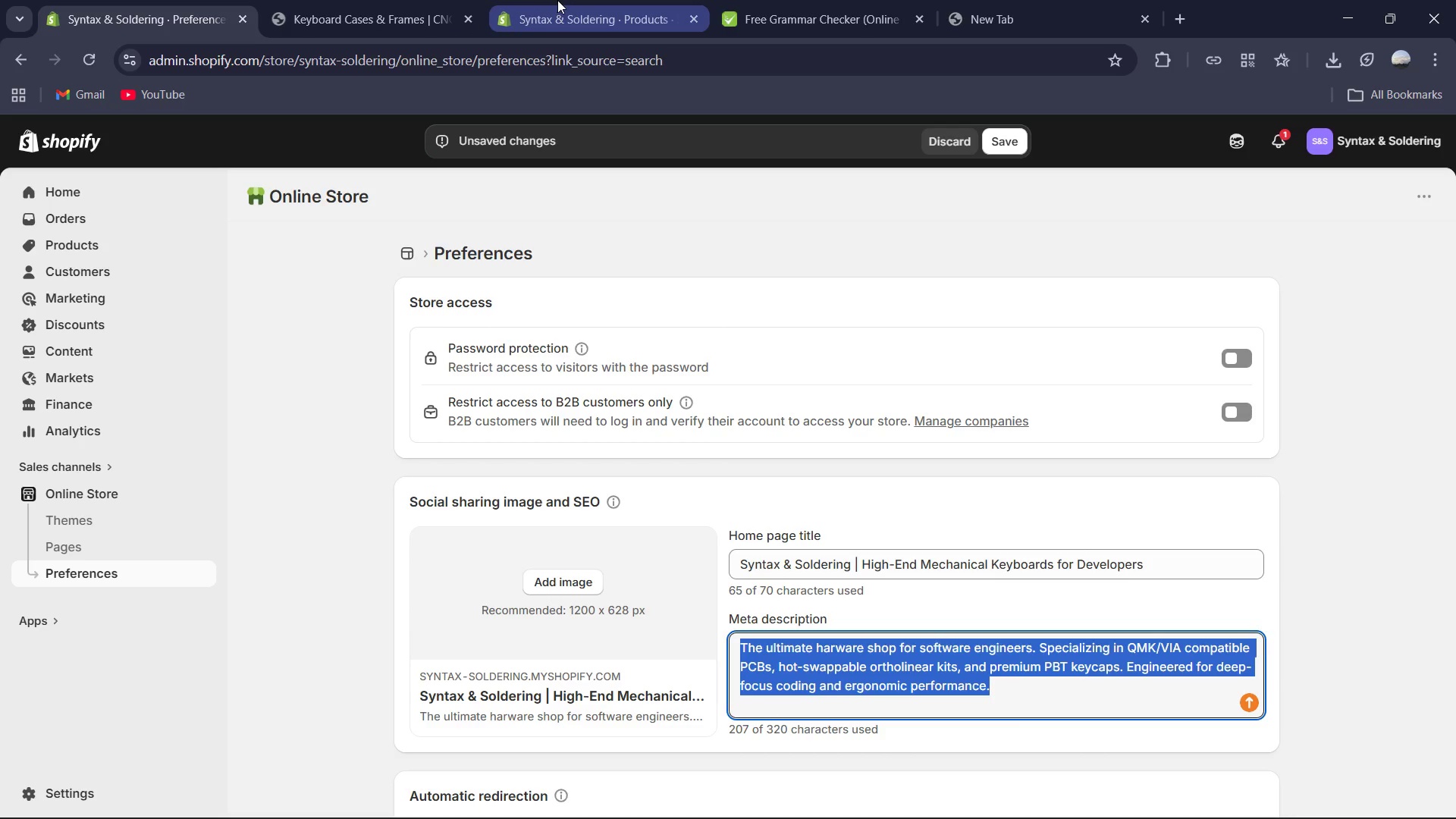 
left_click([739, 0])
 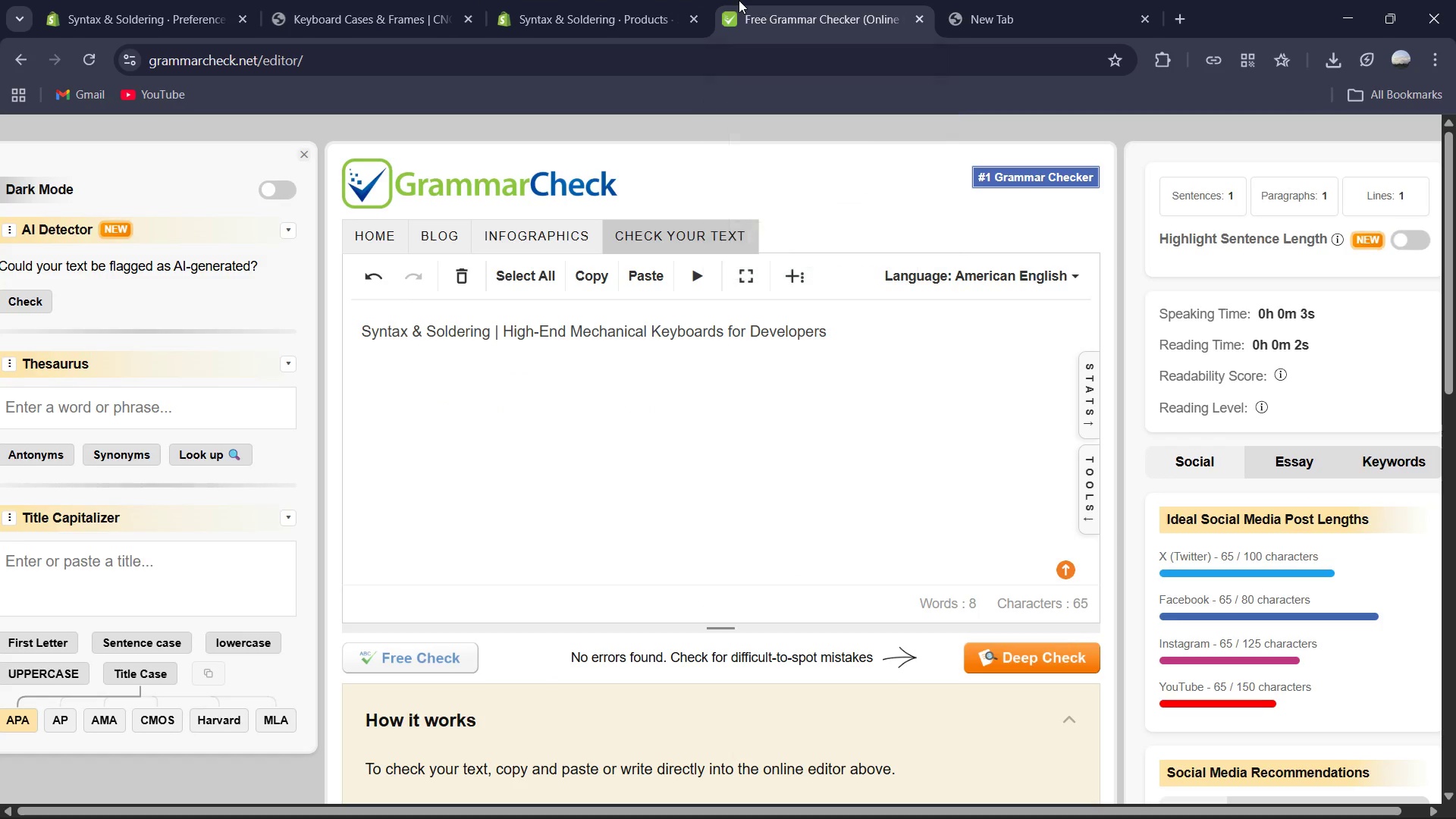 
key(Control+V)